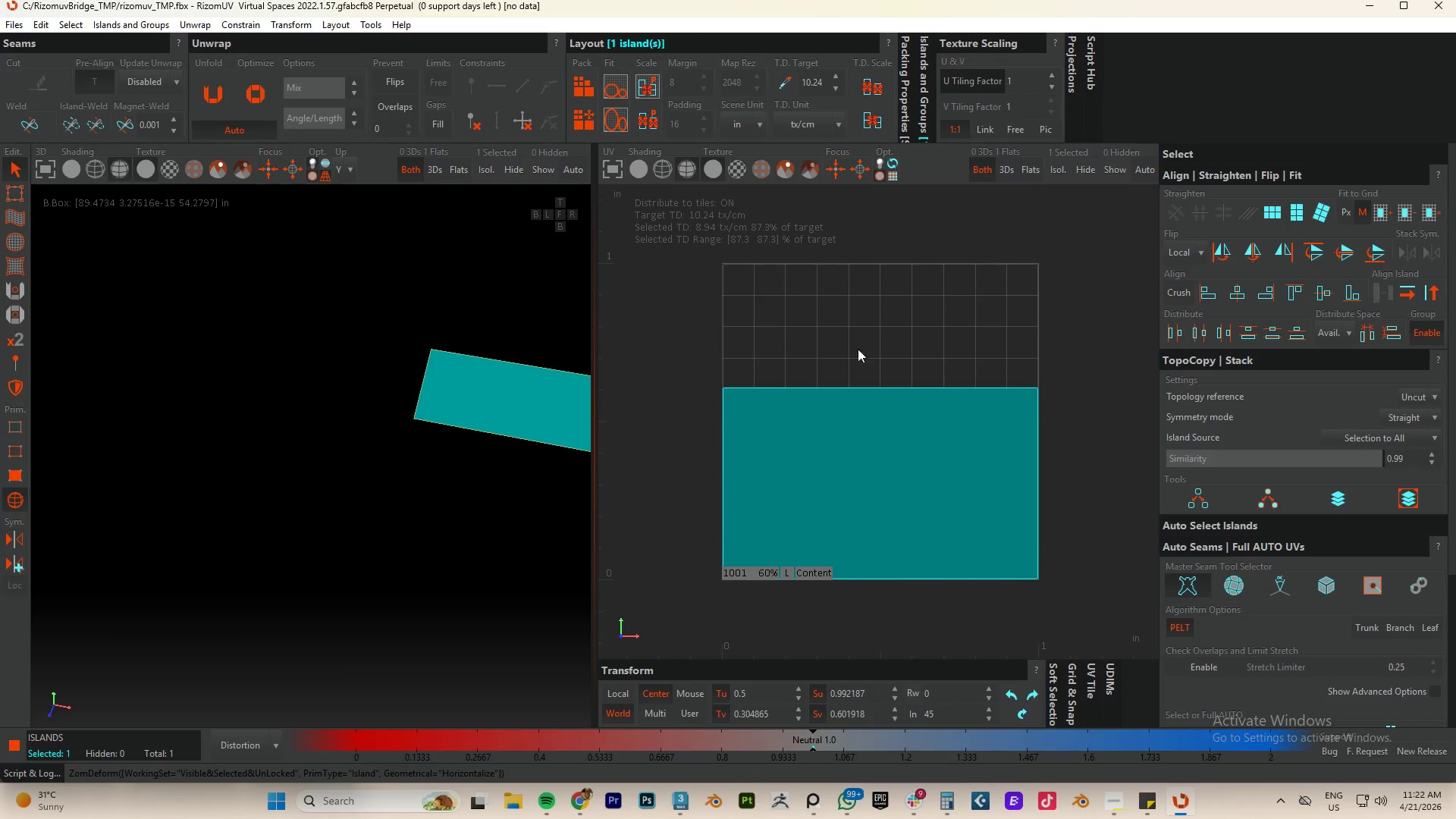 
key(Control+S)
 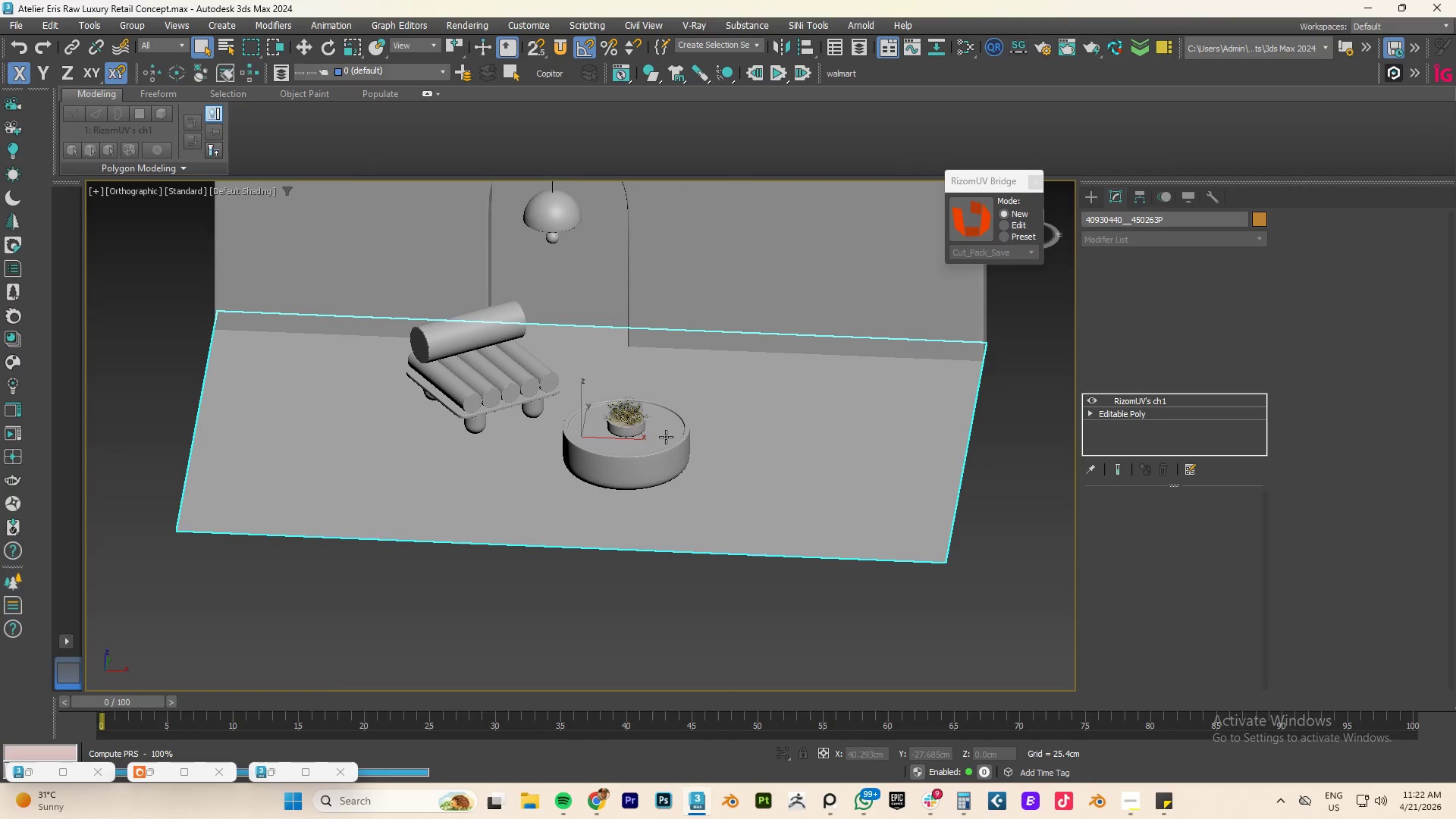 
scroll: coordinate [753, 324], scroll_direction: down, amount: 1.0
 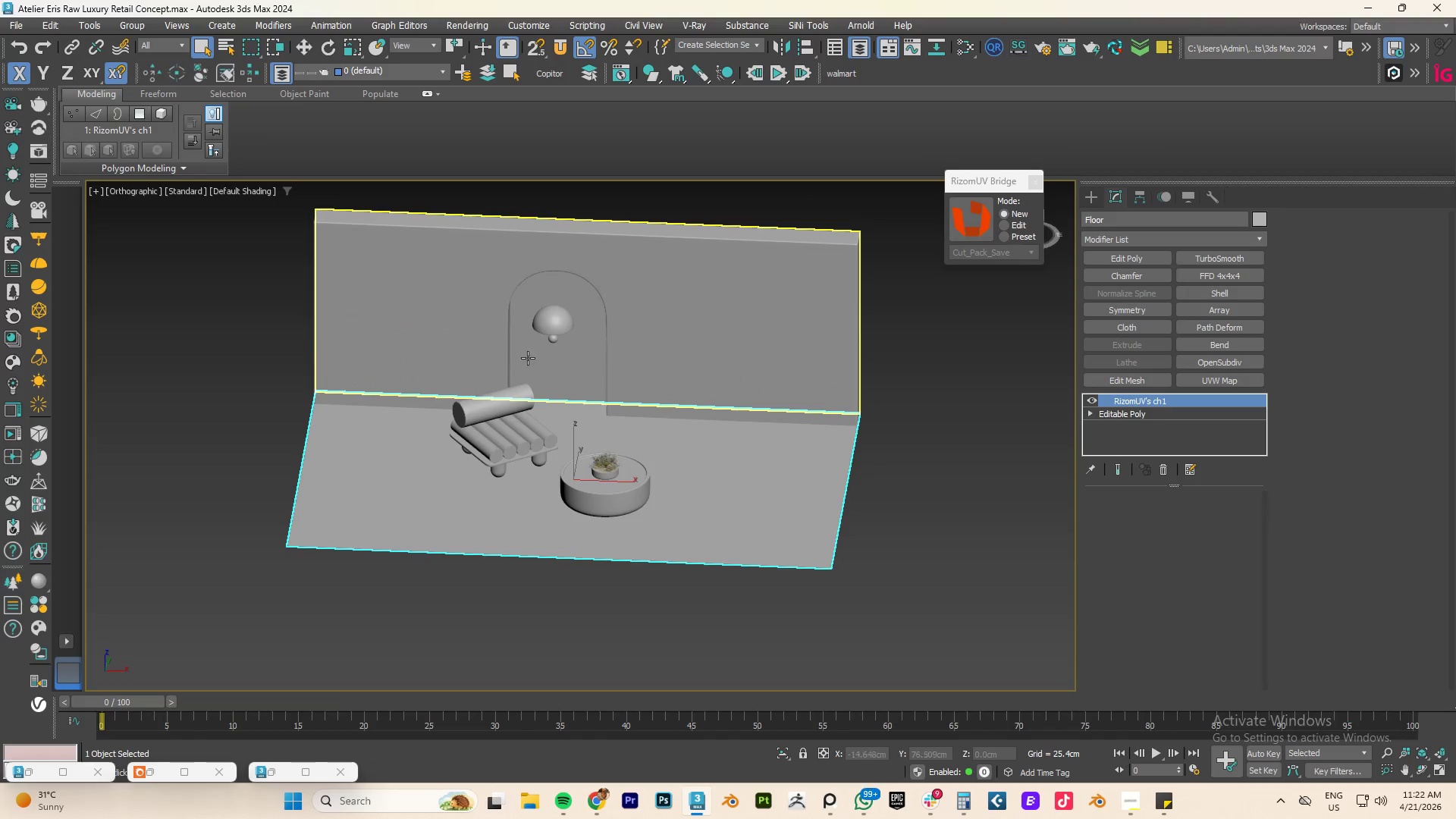 
left_click([560, 358])
 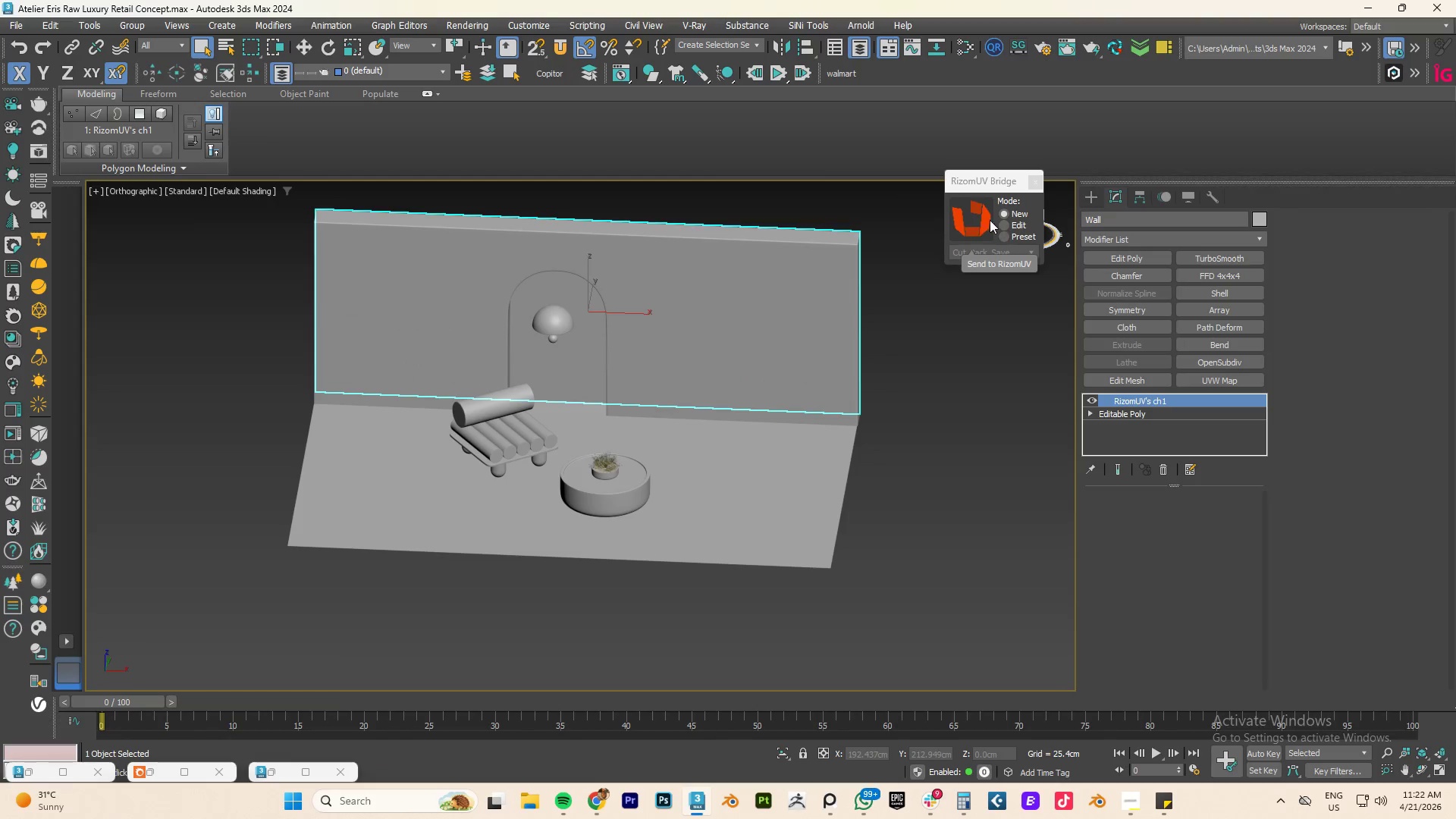 
double_click([967, 220])
 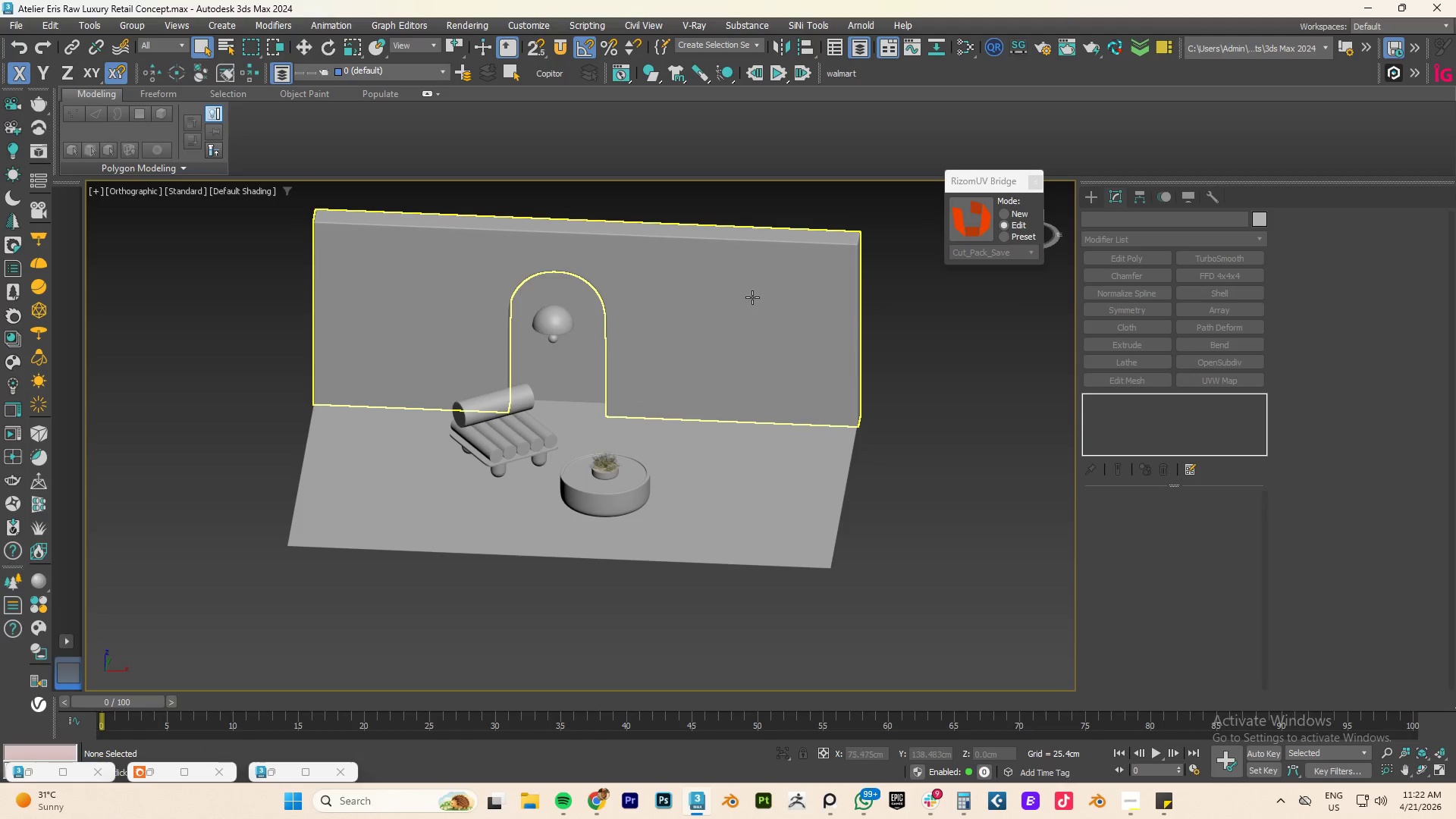 
wait(6.3)
 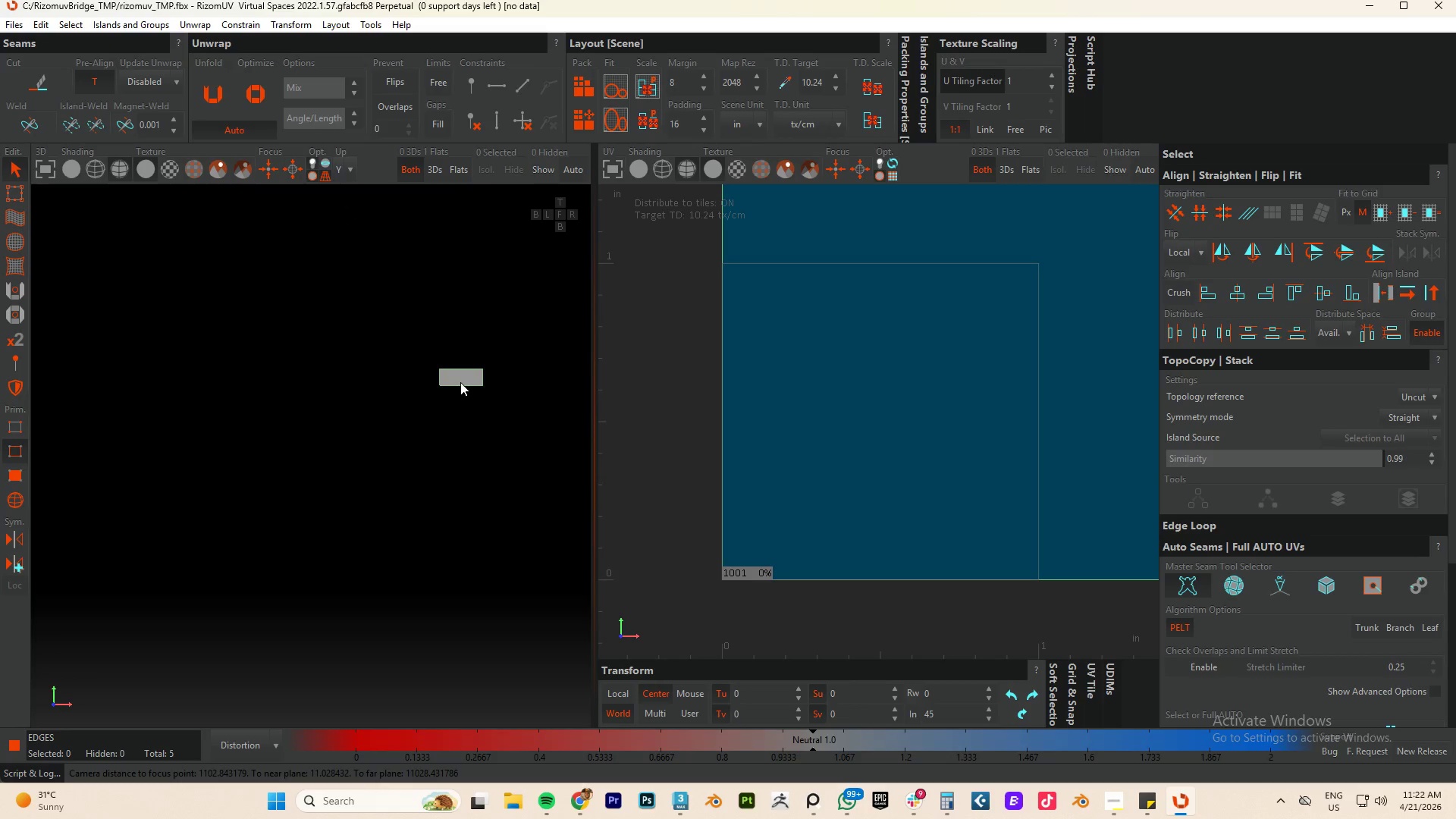 
key(Control+A)
 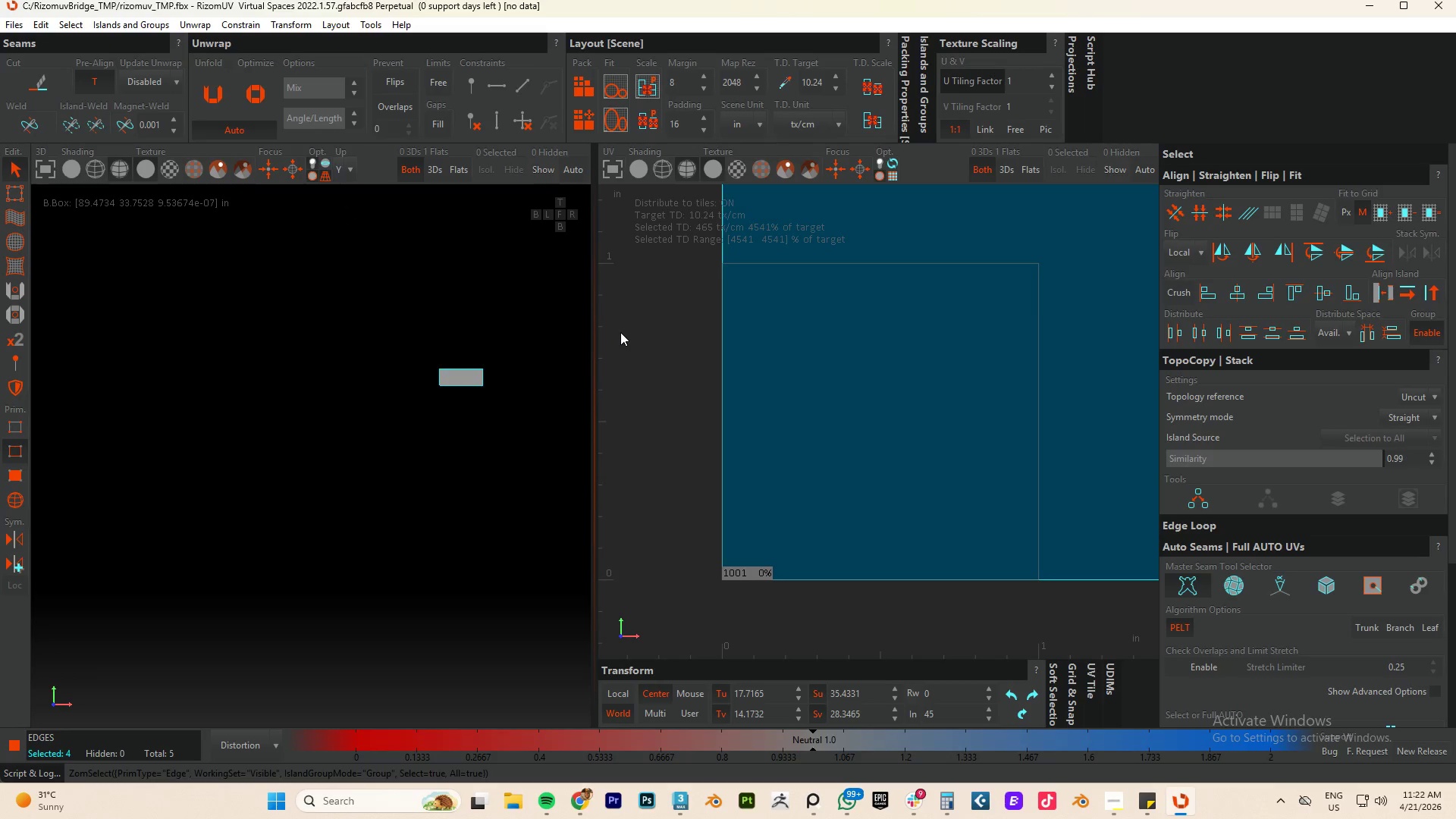 
scroll: coordinate [460, 382], scroll_direction: down, amount: 27.0
 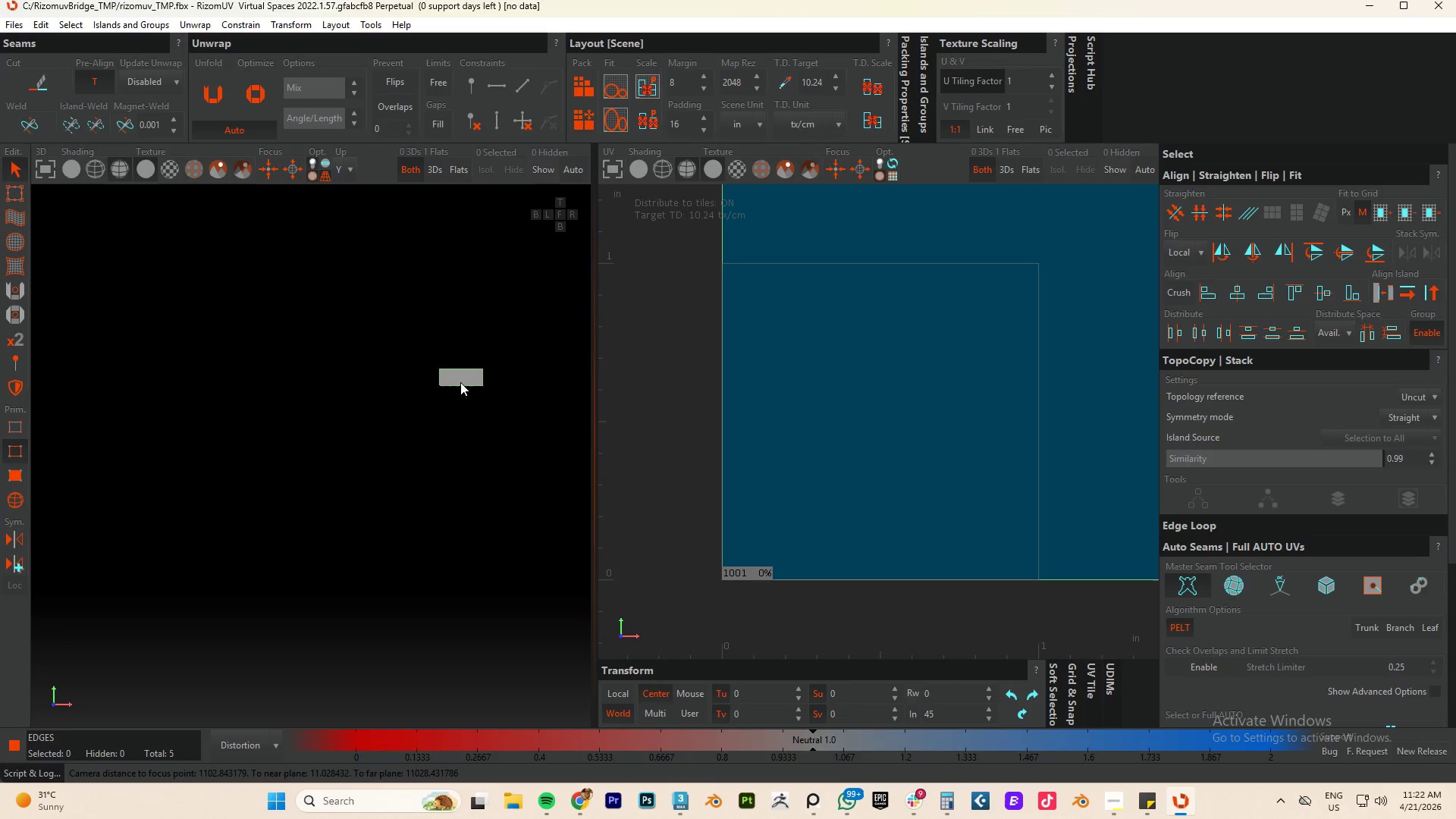 
type(cup)
 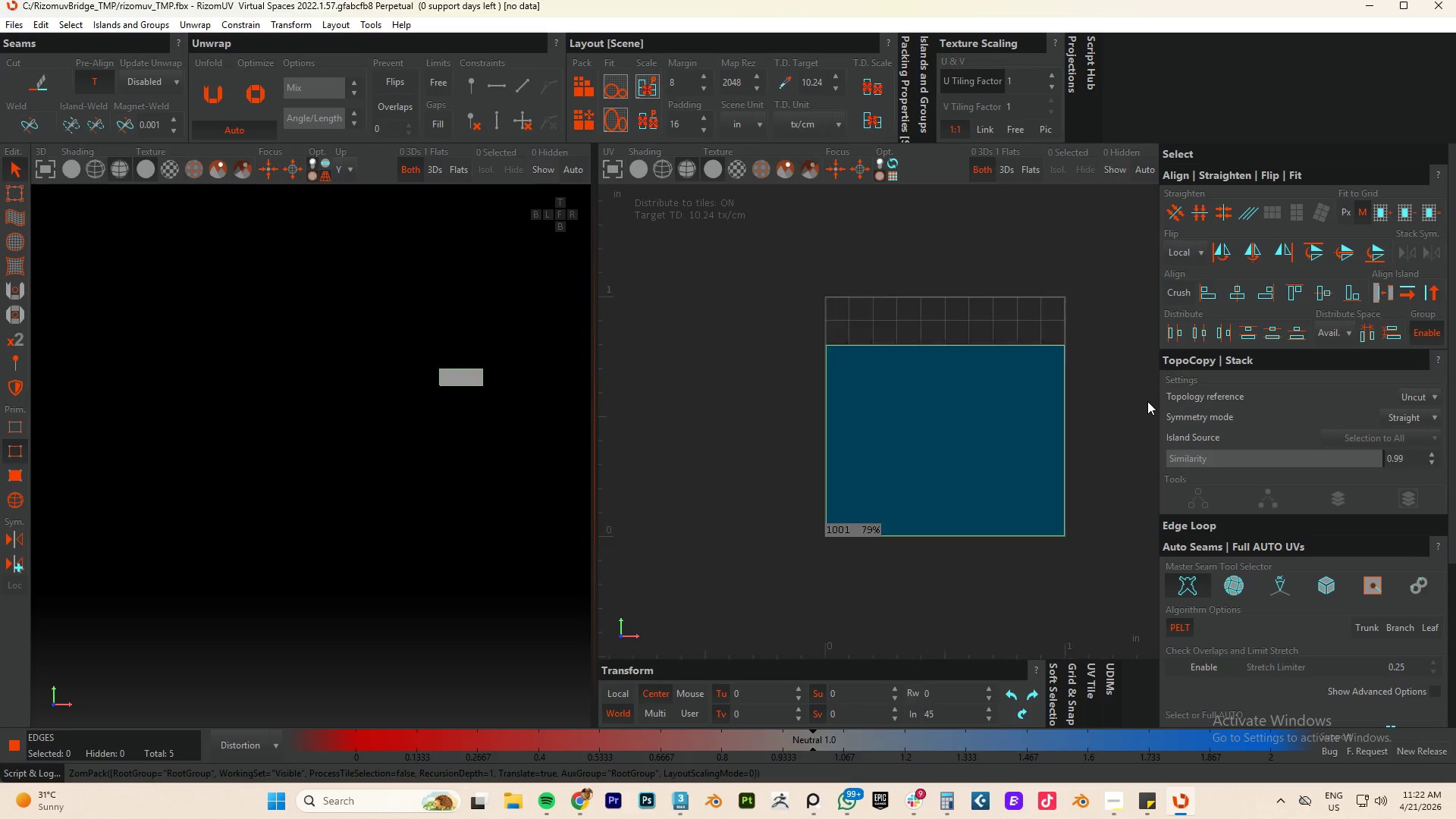 
scroll: coordinate [1329, 583], scroll_direction: down, amount: 9.0
 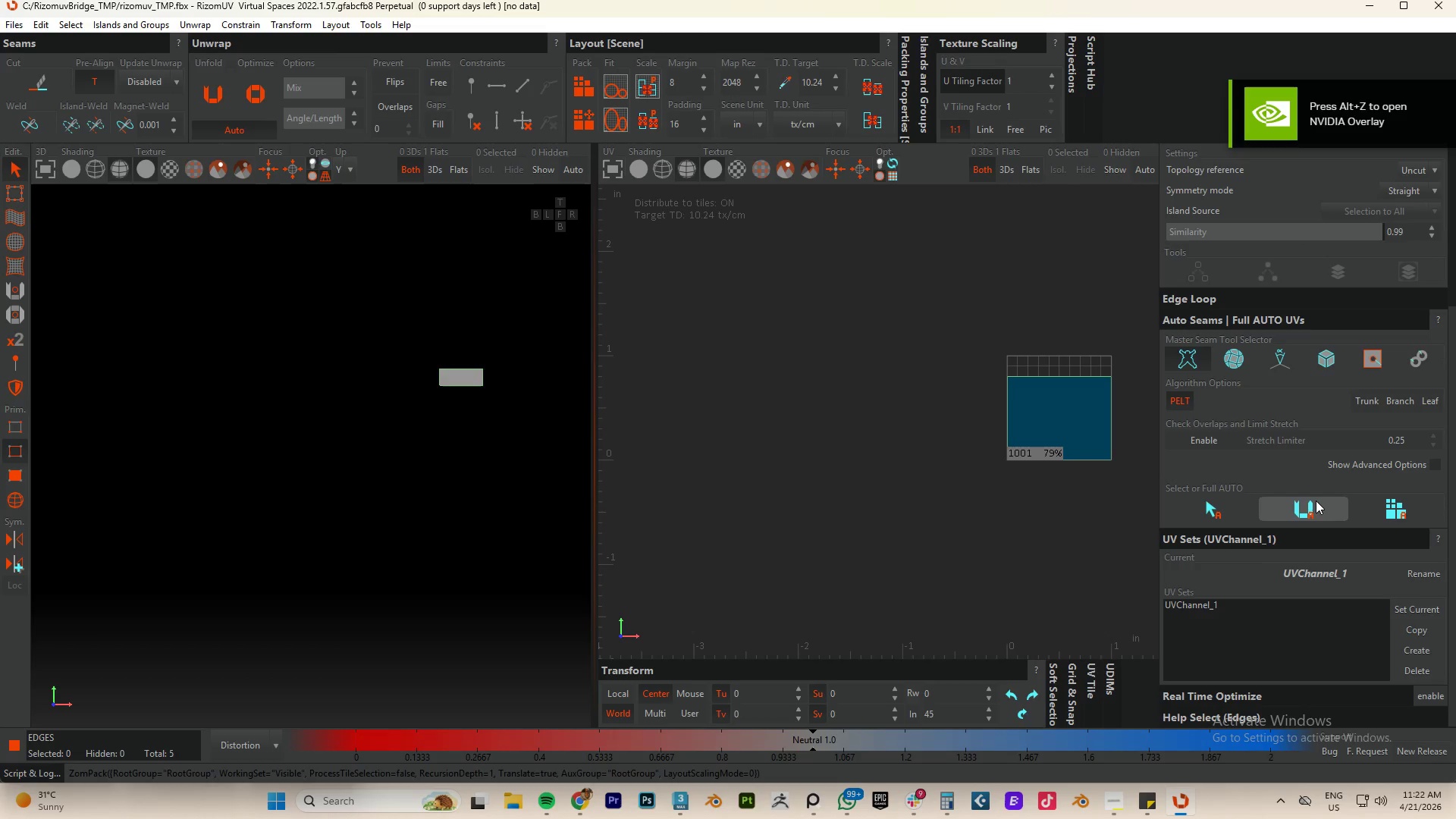 
left_click([1316, 500])
 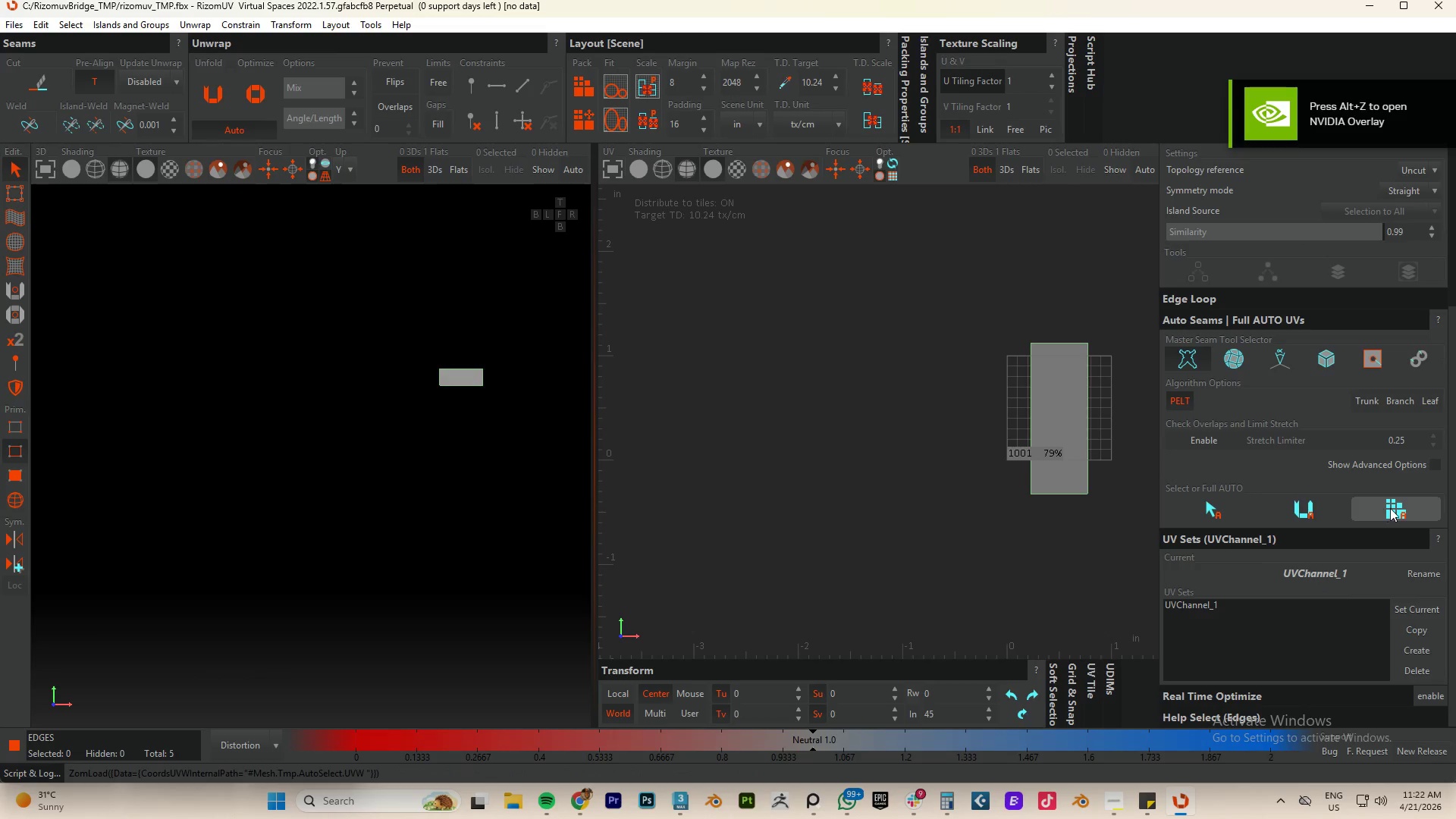 
left_click([1390, 508])
 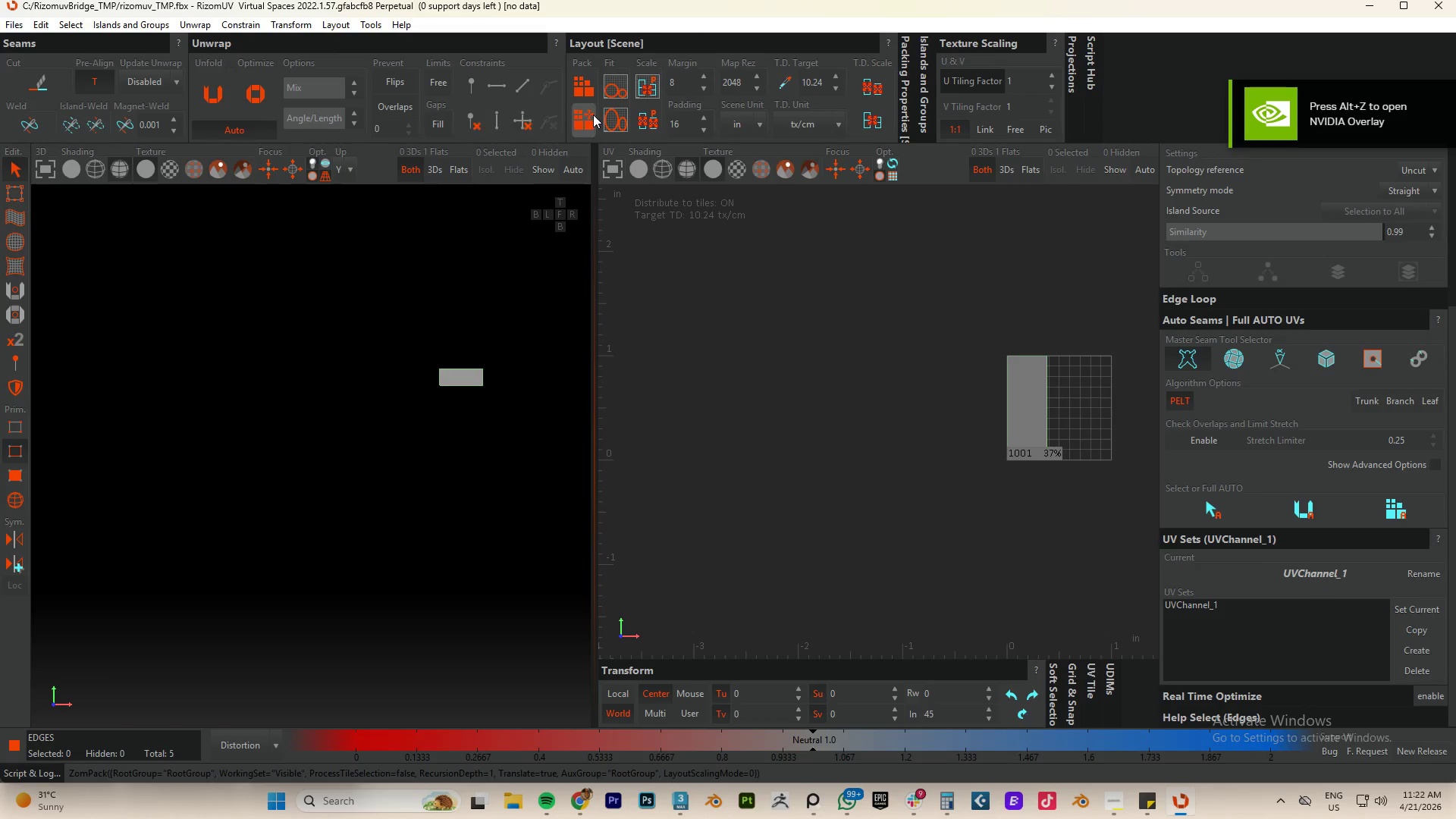 
left_click([587, 121])
 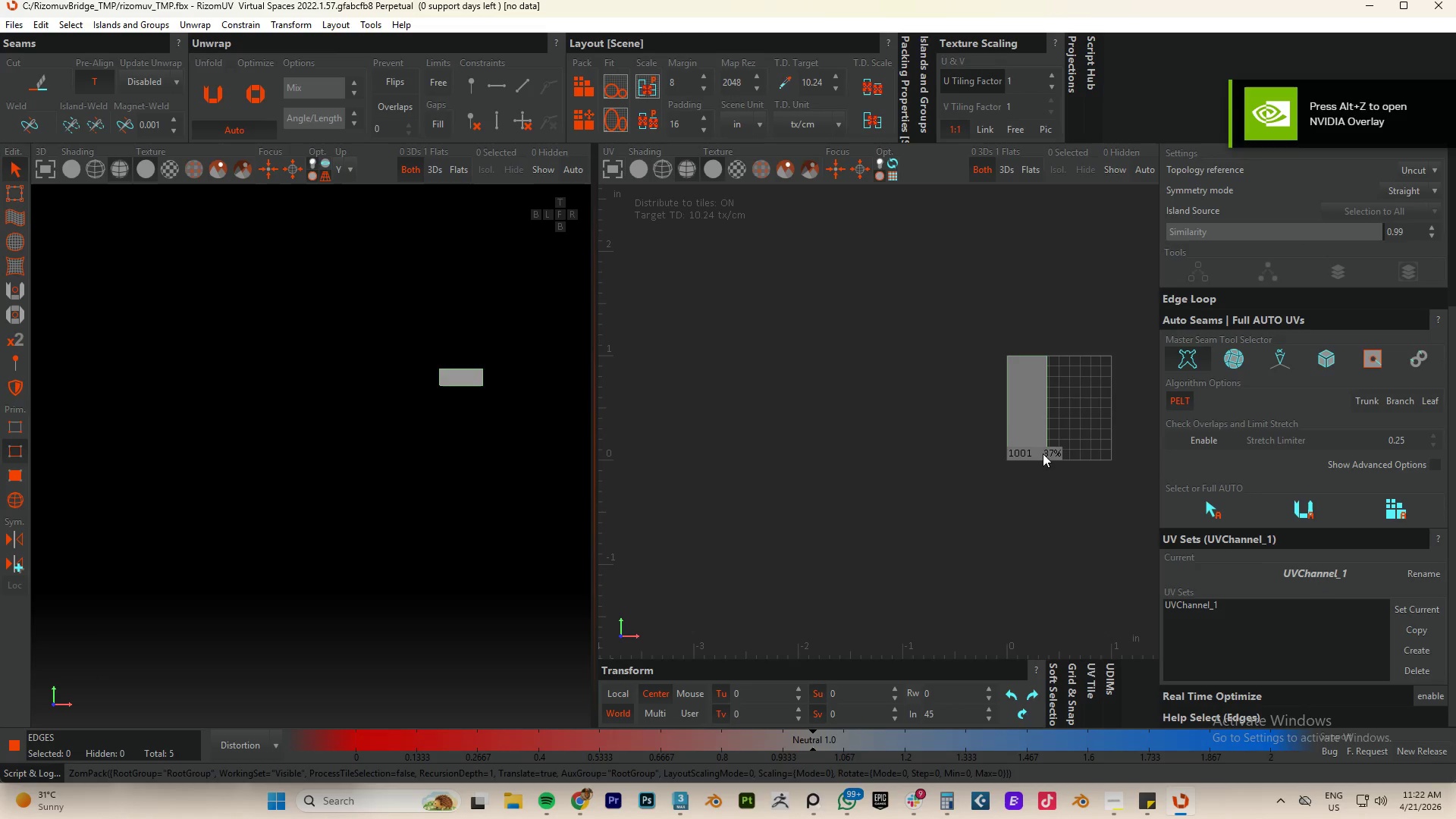 
left_click([1037, 422])
 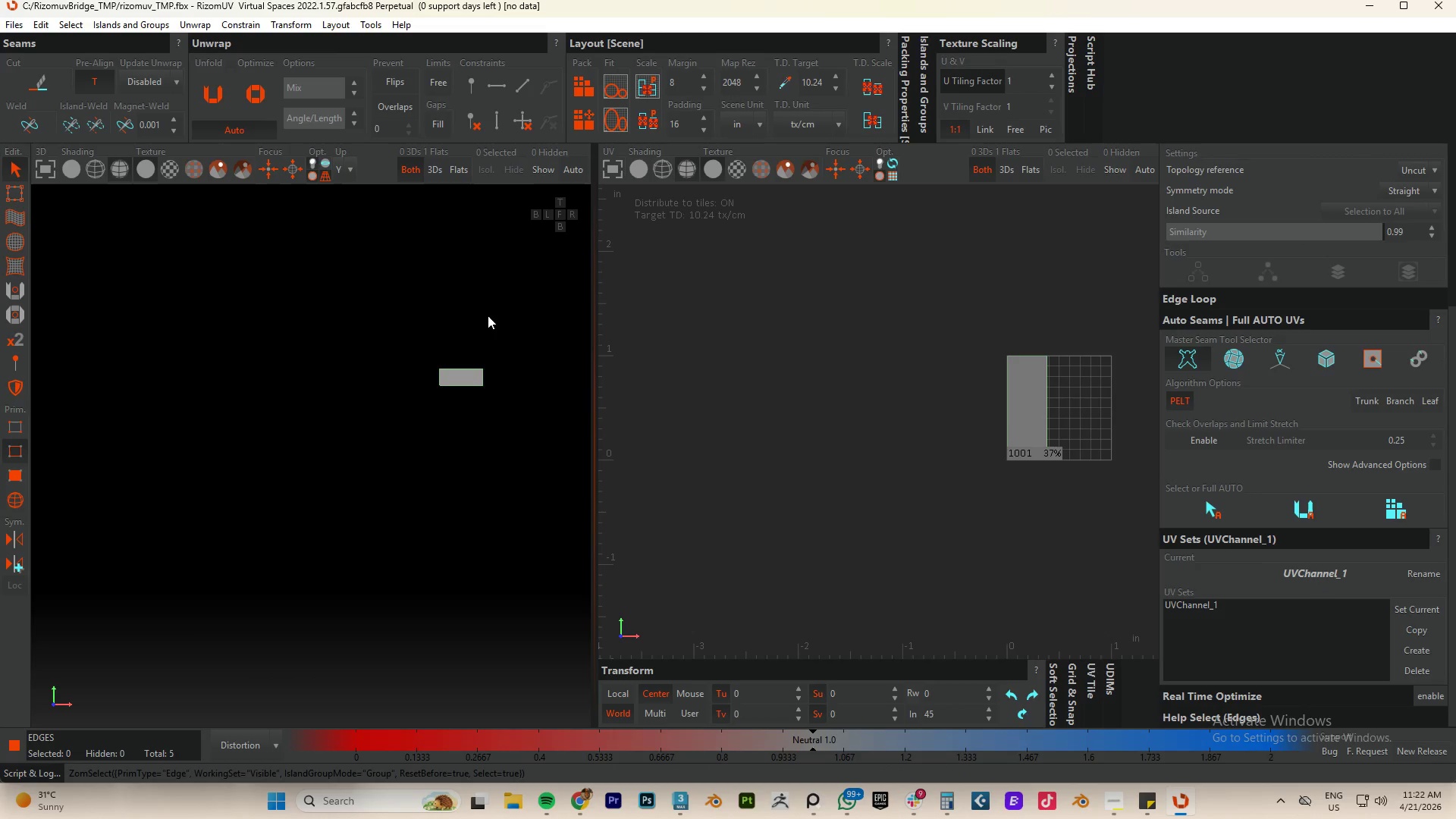 
key(F4)
 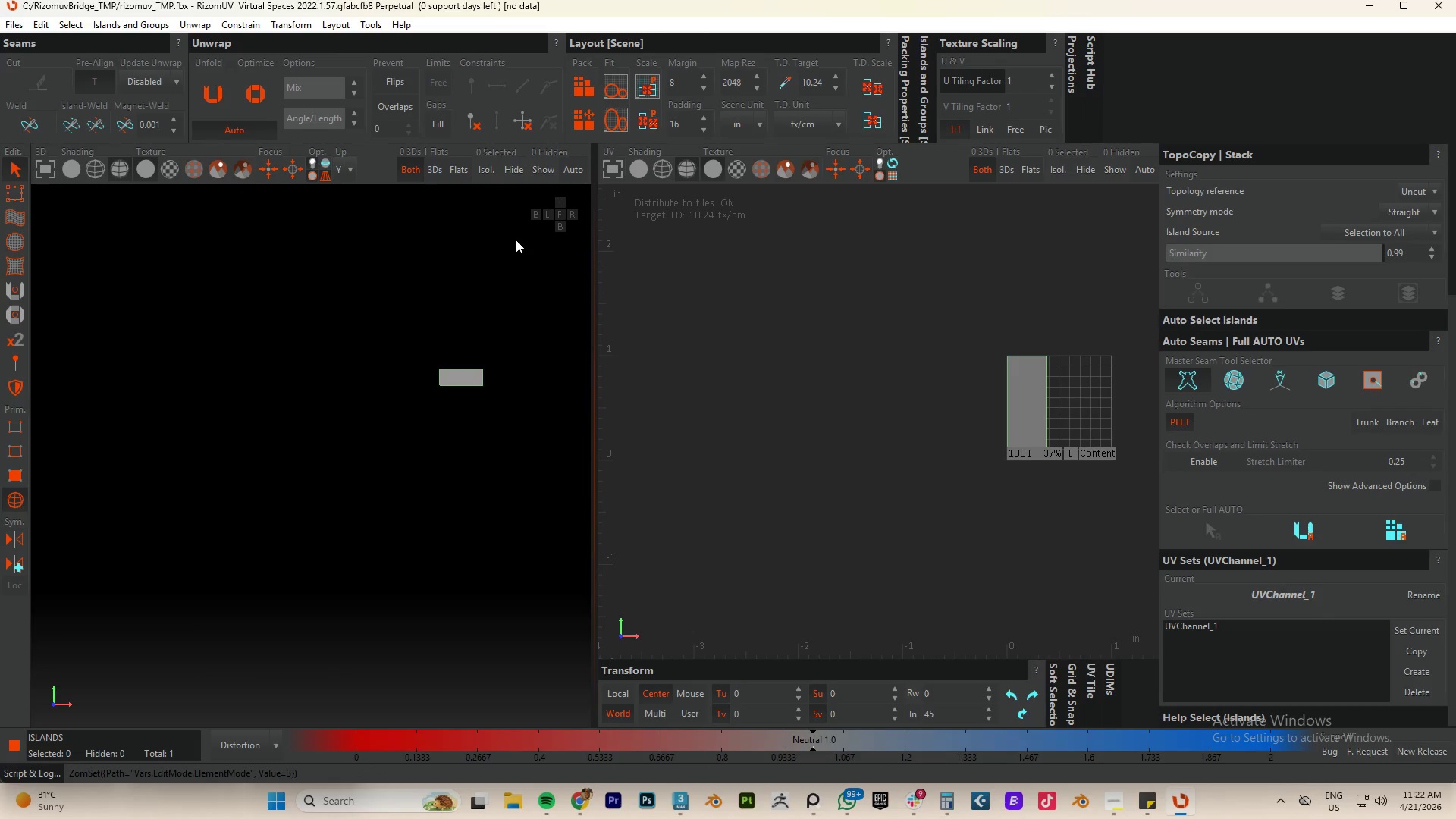 
left_click_drag(start_coordinate=[513, 240], to_coordinate=[348, 464])
 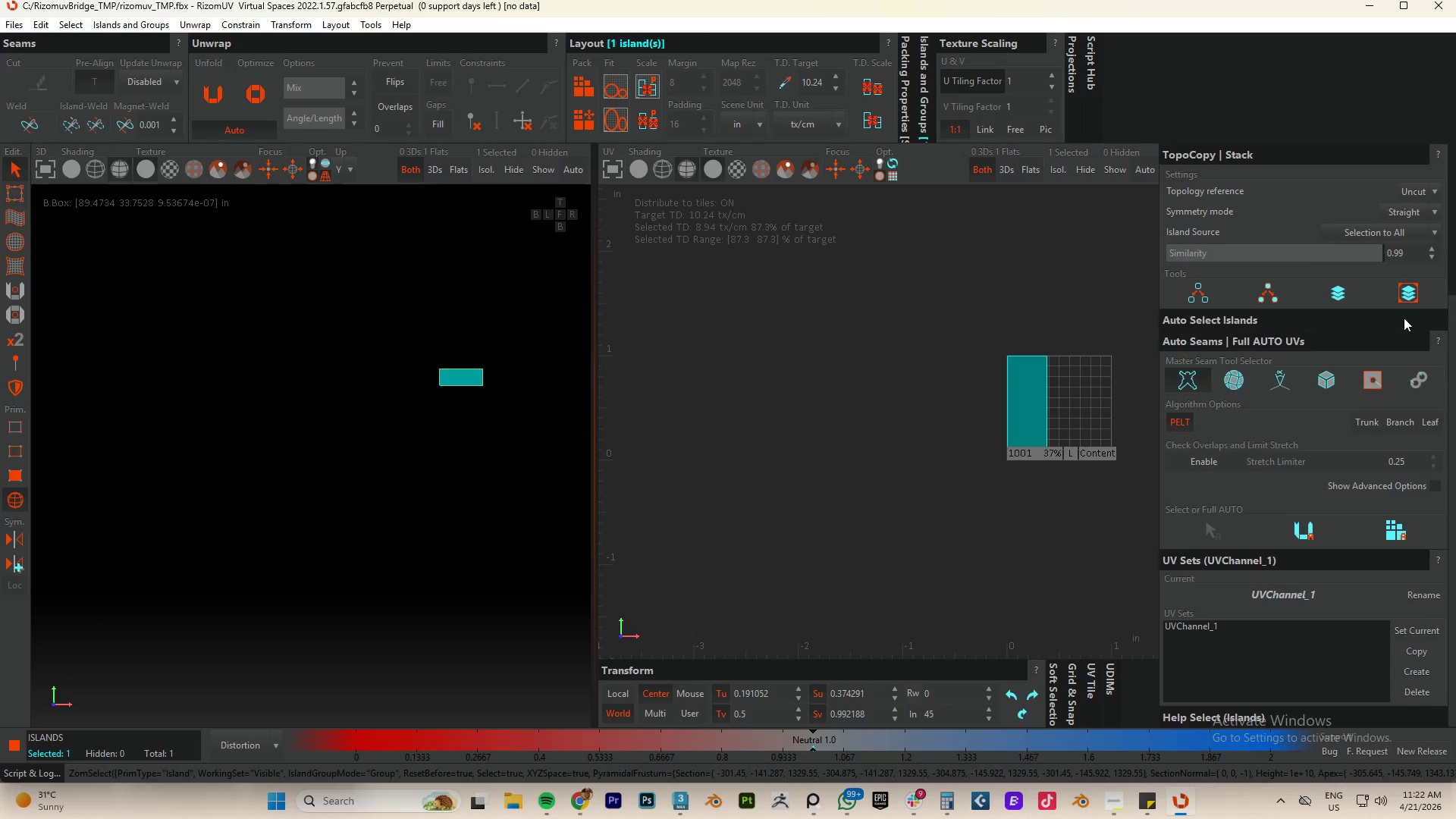 
left_click([1266, 216])
 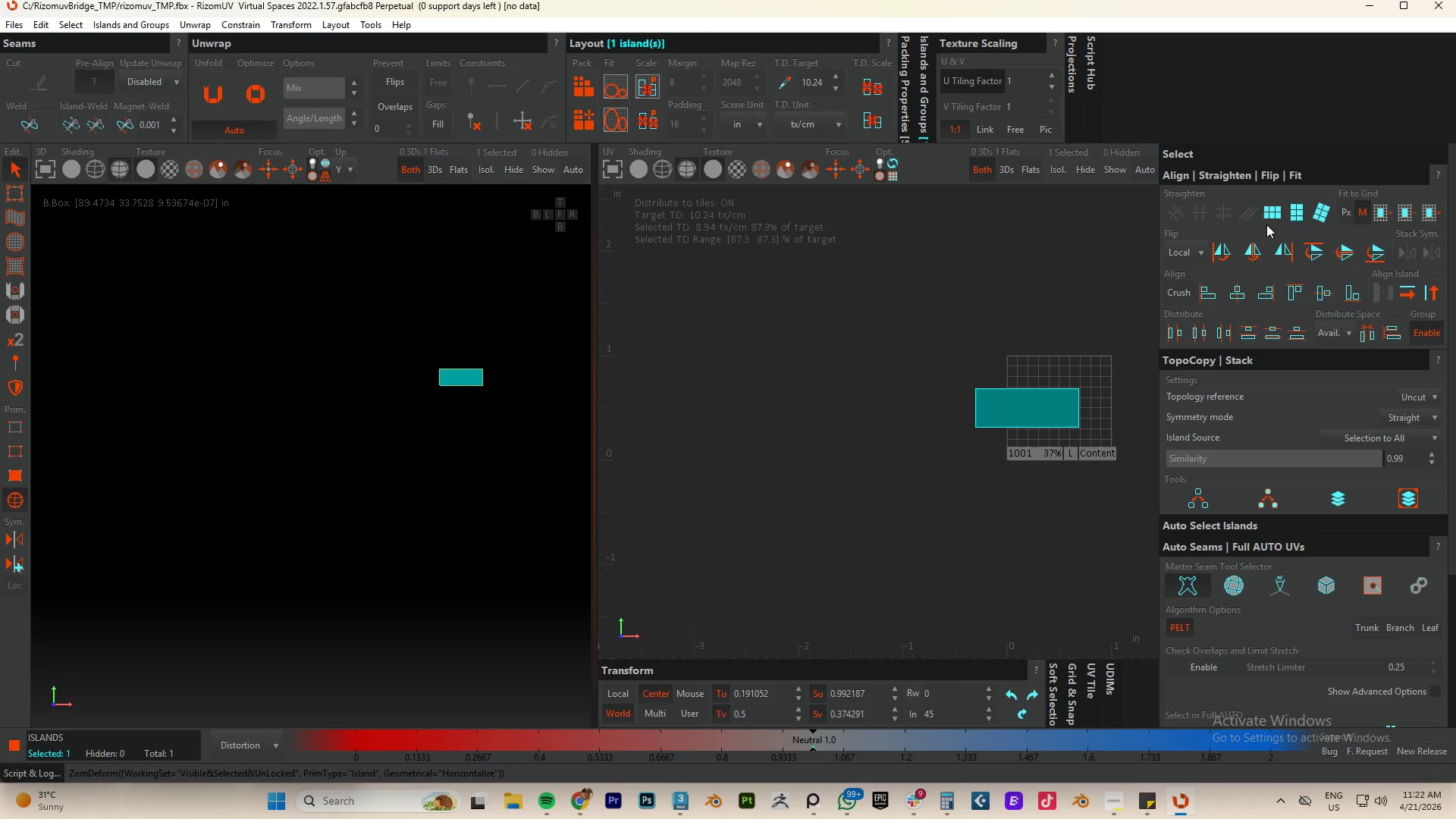 
scroll: coordinate [1314, 271], scroll_direction: up, amount: 8.0
 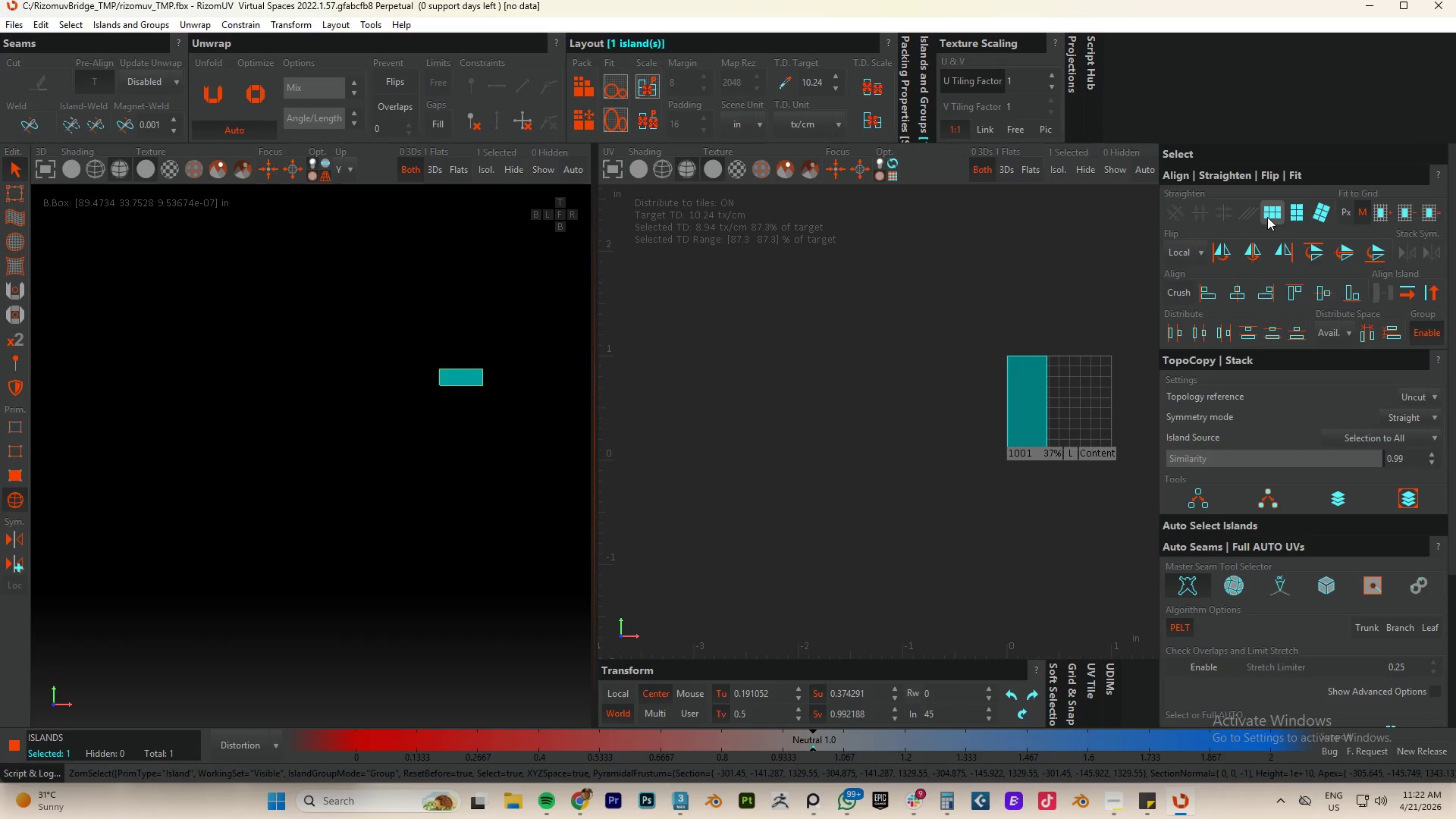 
key(Control+A)
 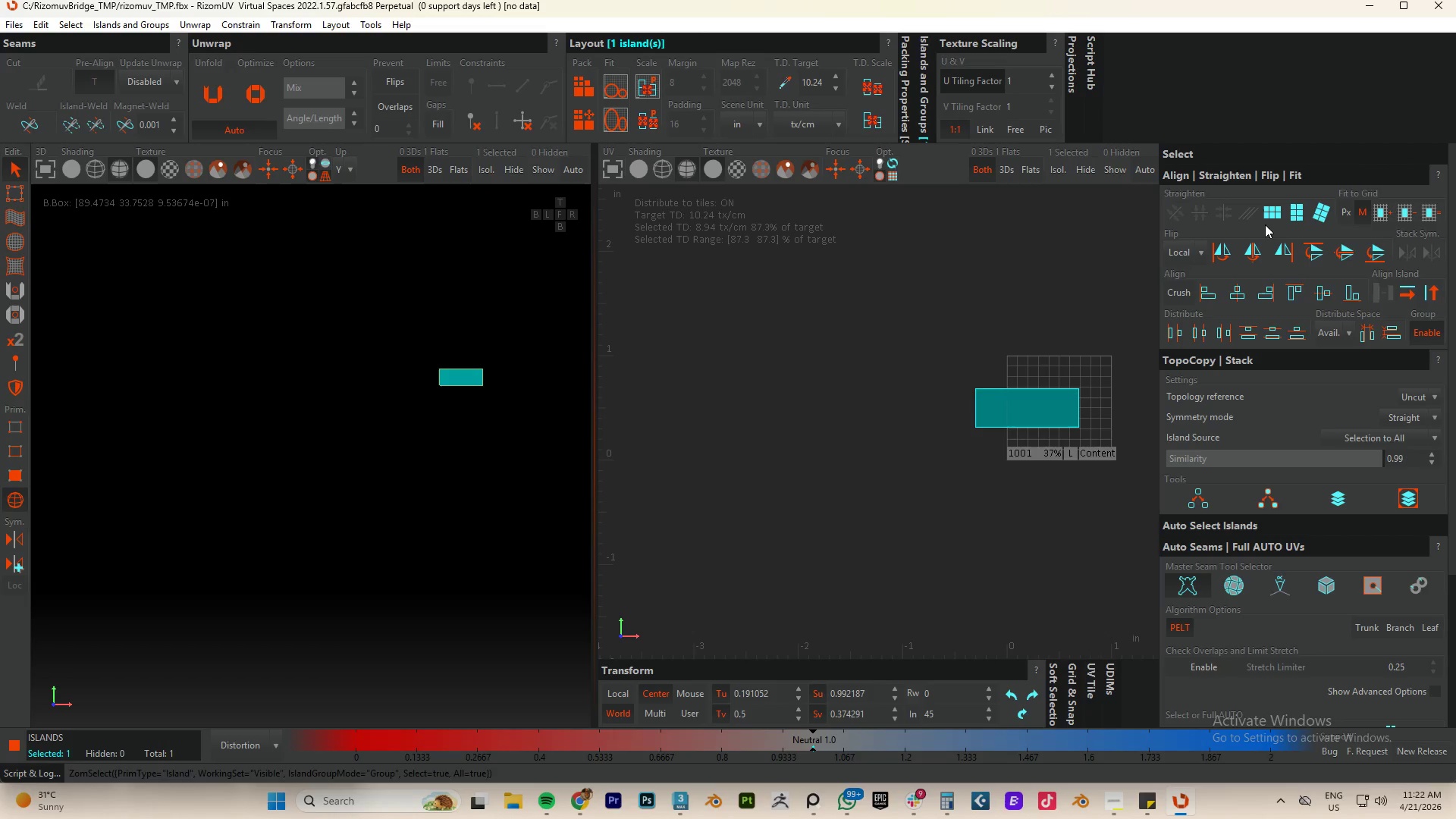 
key(P)
 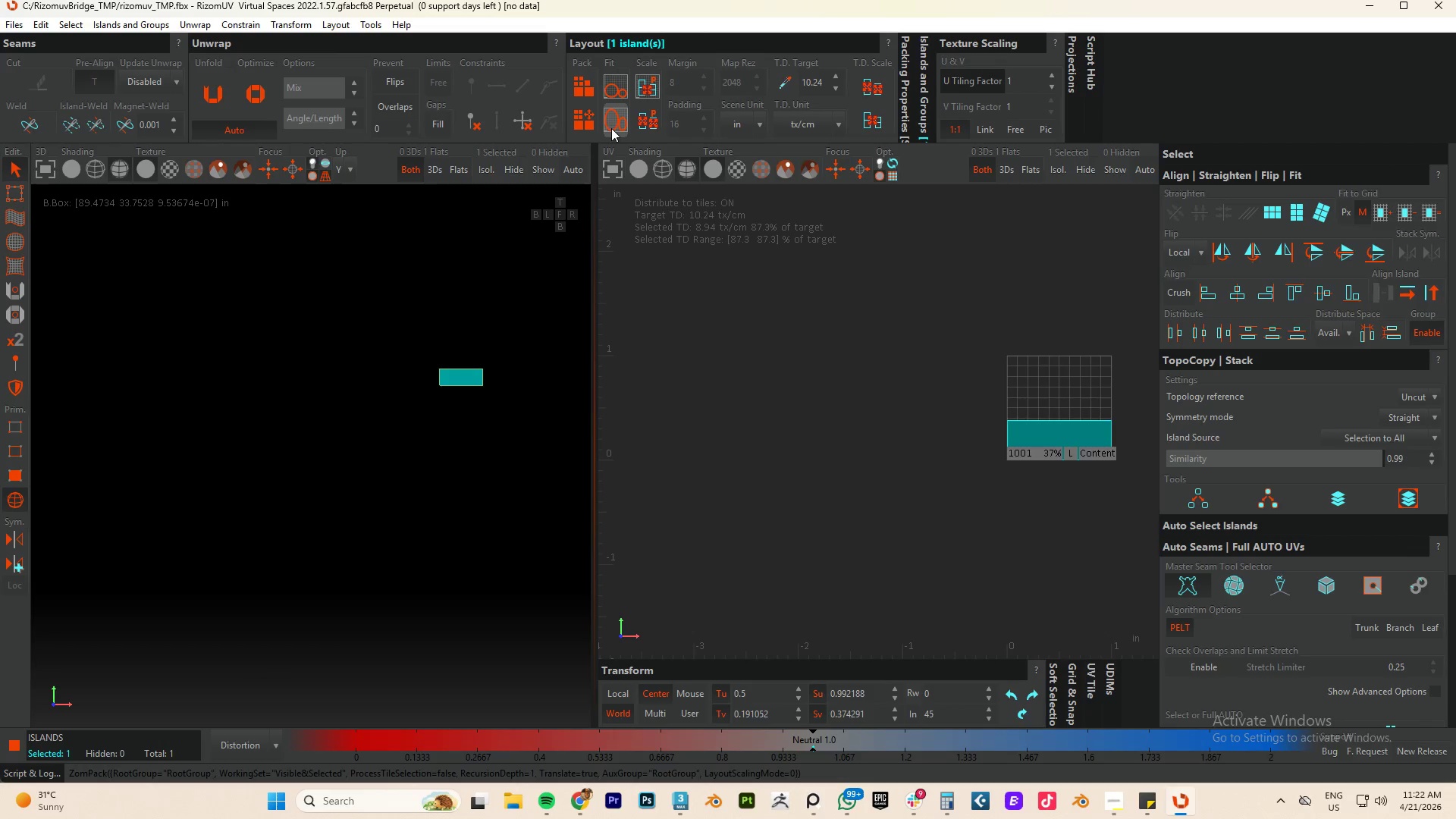 
left_click([582, 125])
 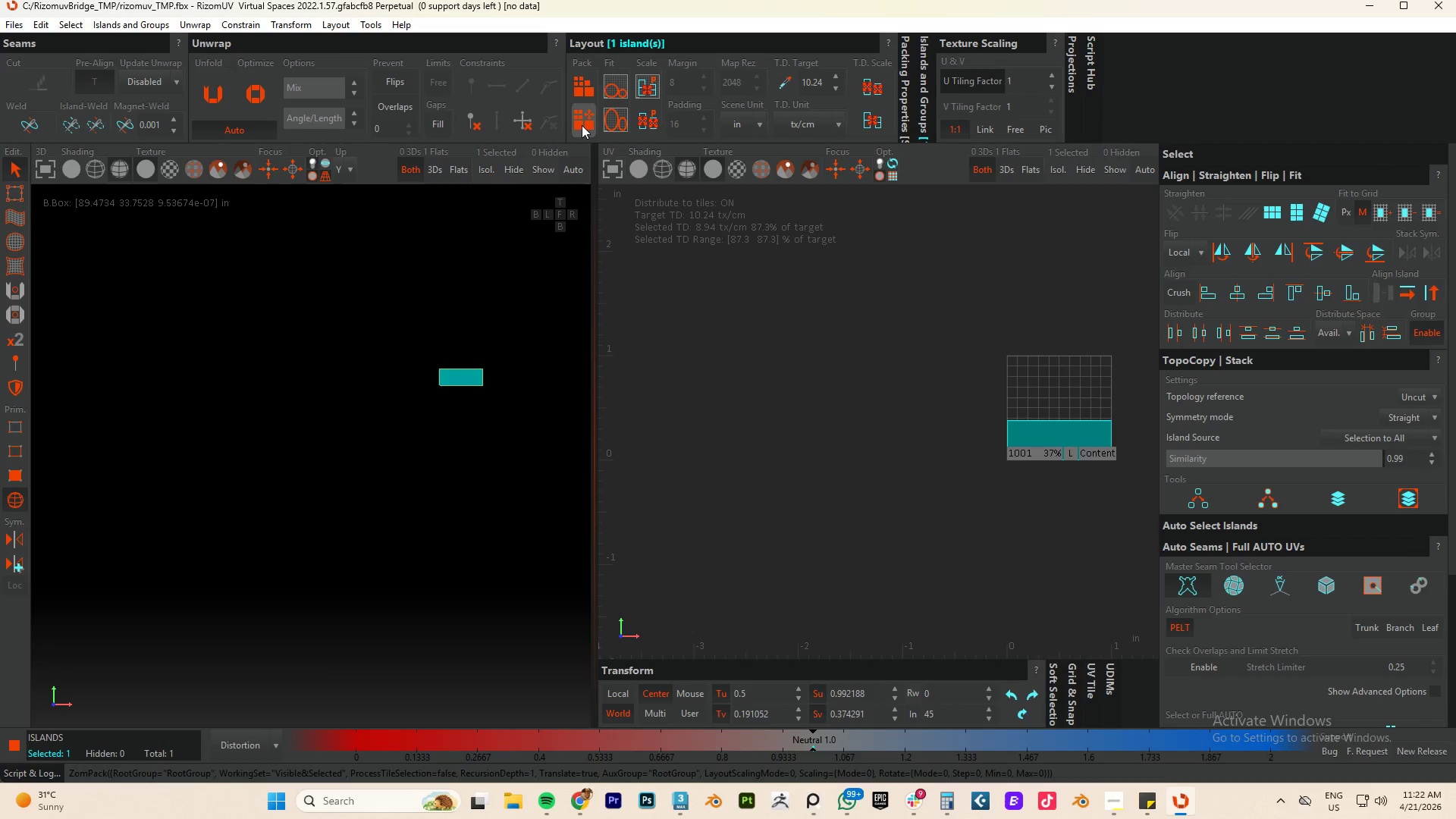 
key(Control+S)
 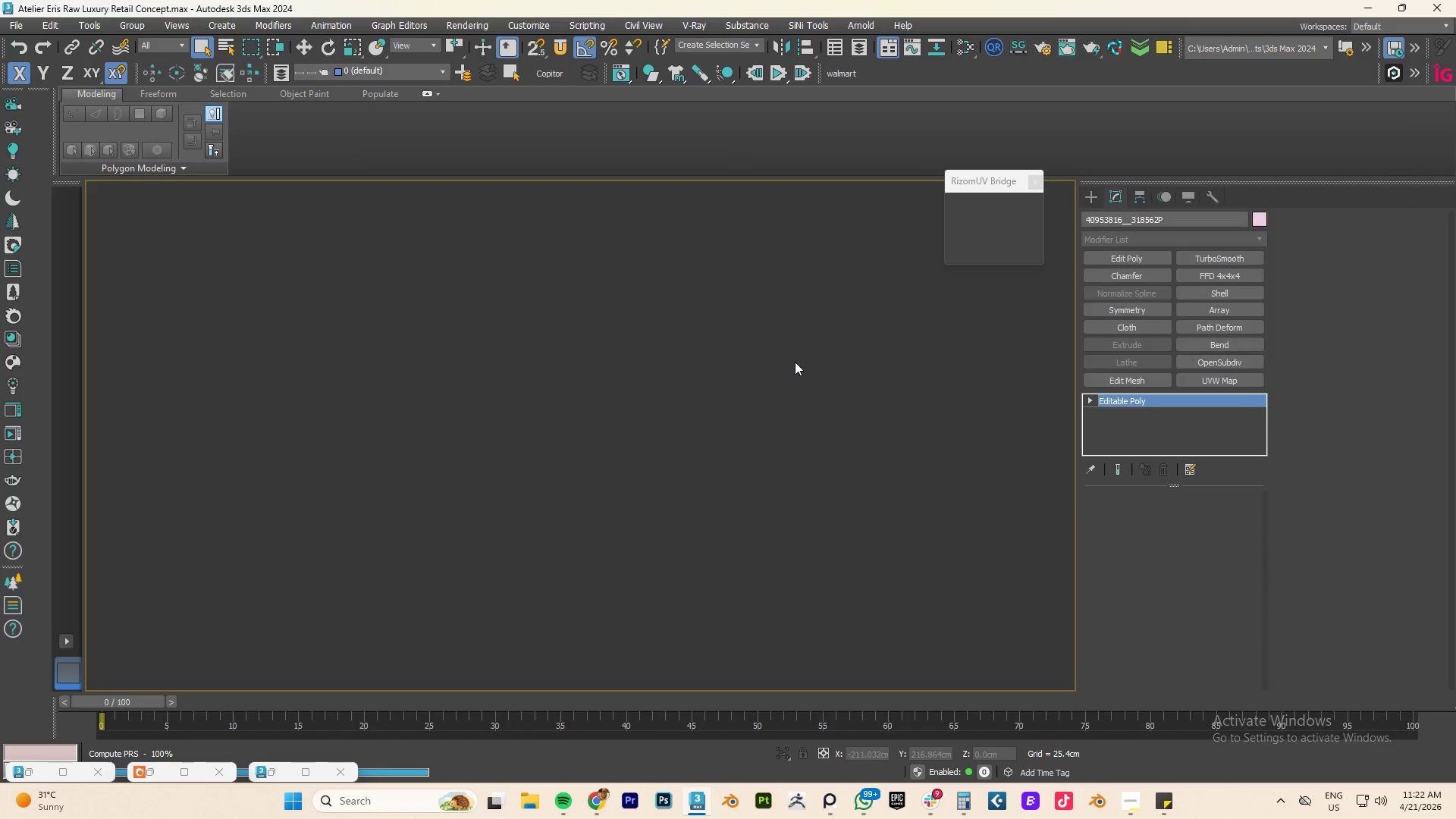 
scroll: coordinate [735, 356], scroll_direction: down, amount: 4.0
 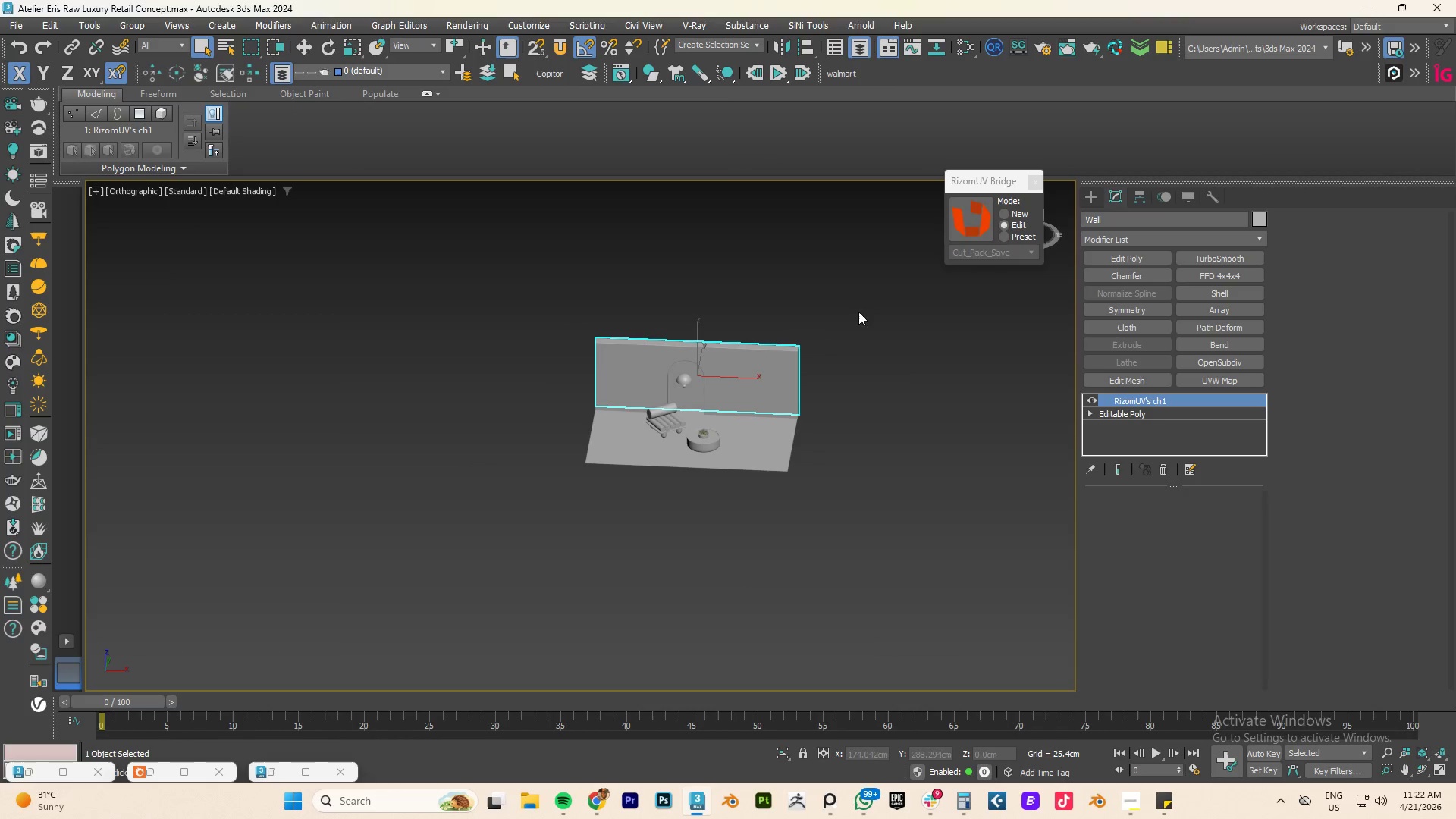 
left_click_drag(start_coordinate=[862, 297], to_coordinate=[400, 552])
 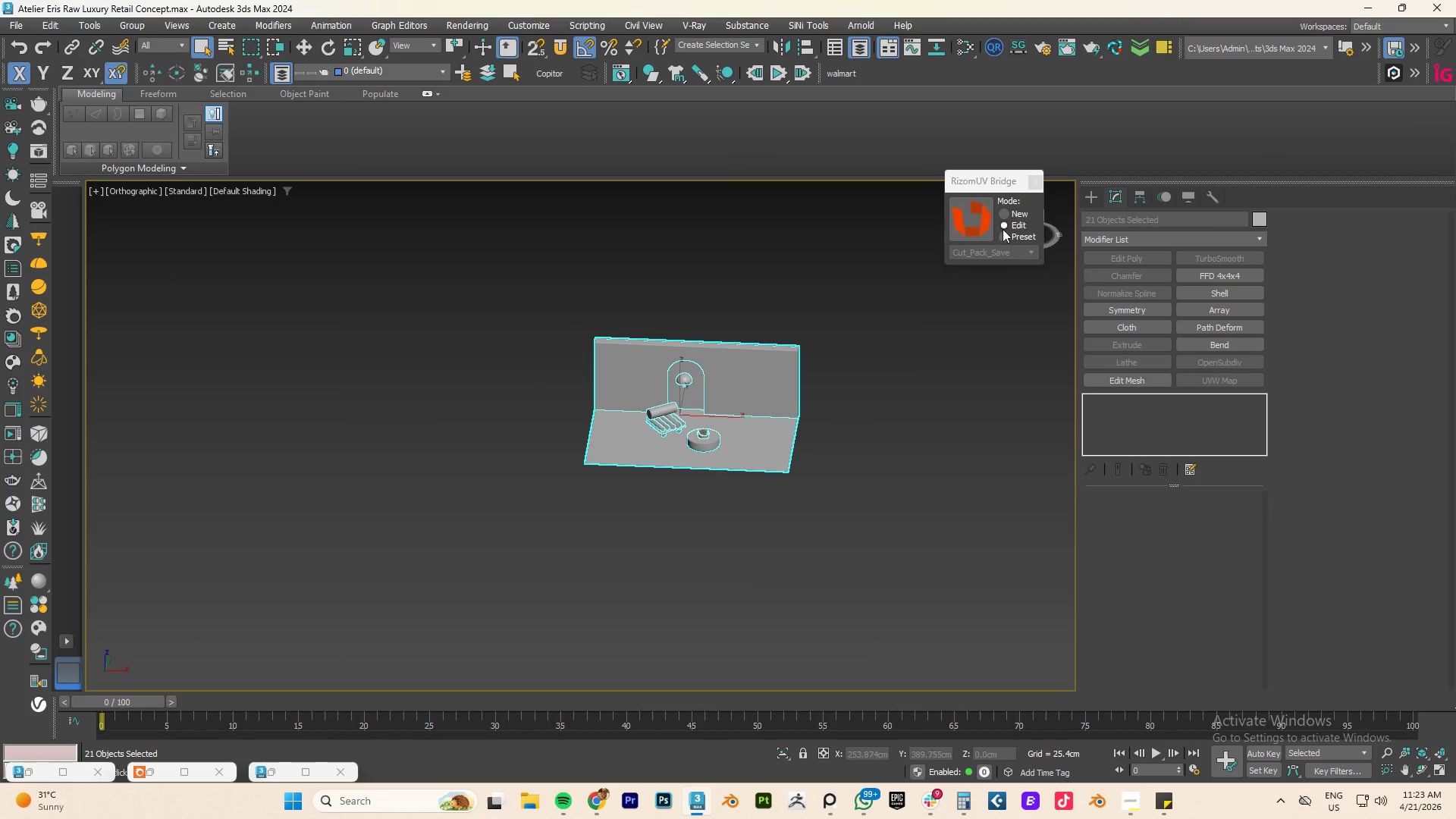 
left_click([964, 224])
 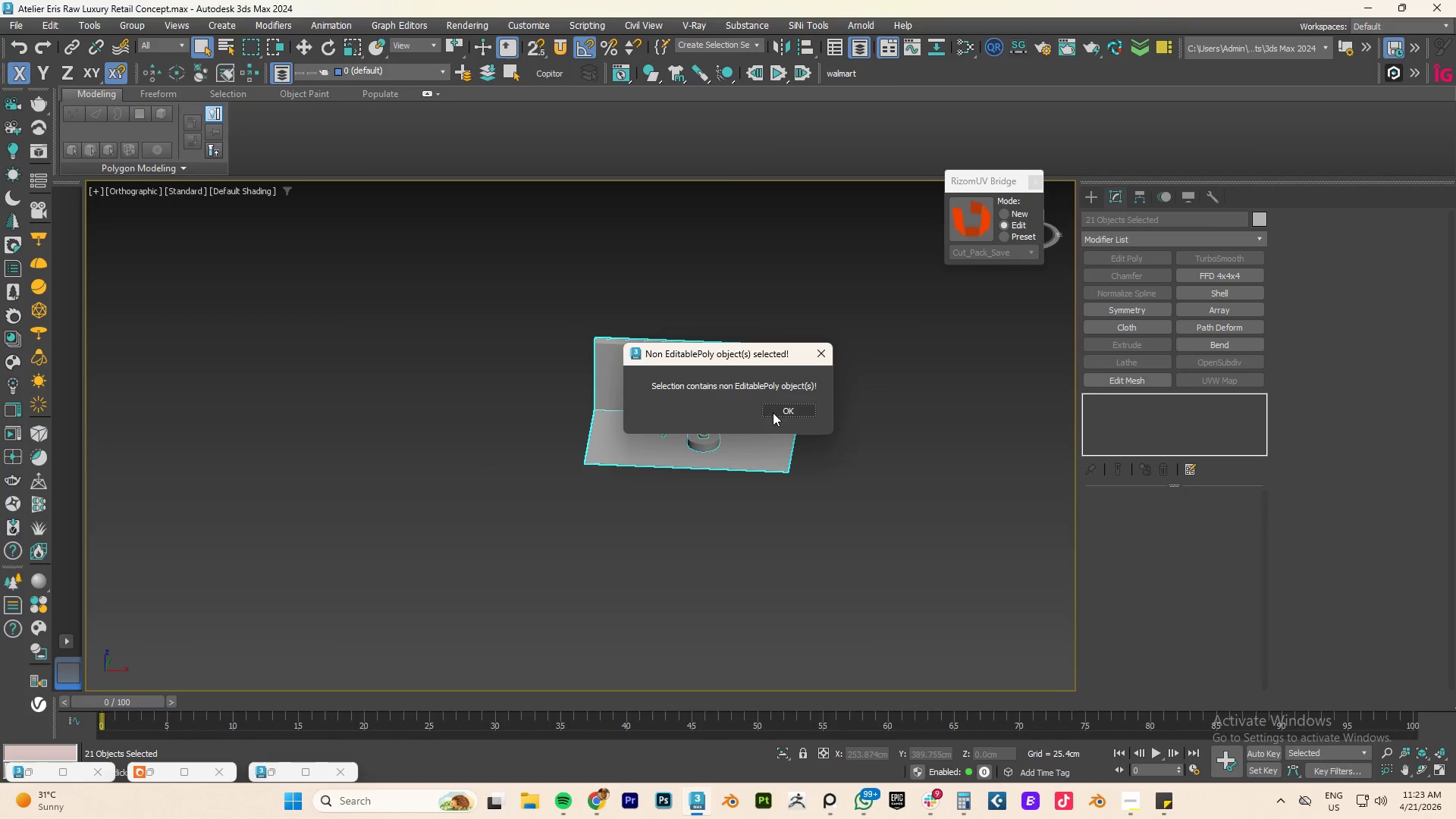 
left_click([784, 412])
 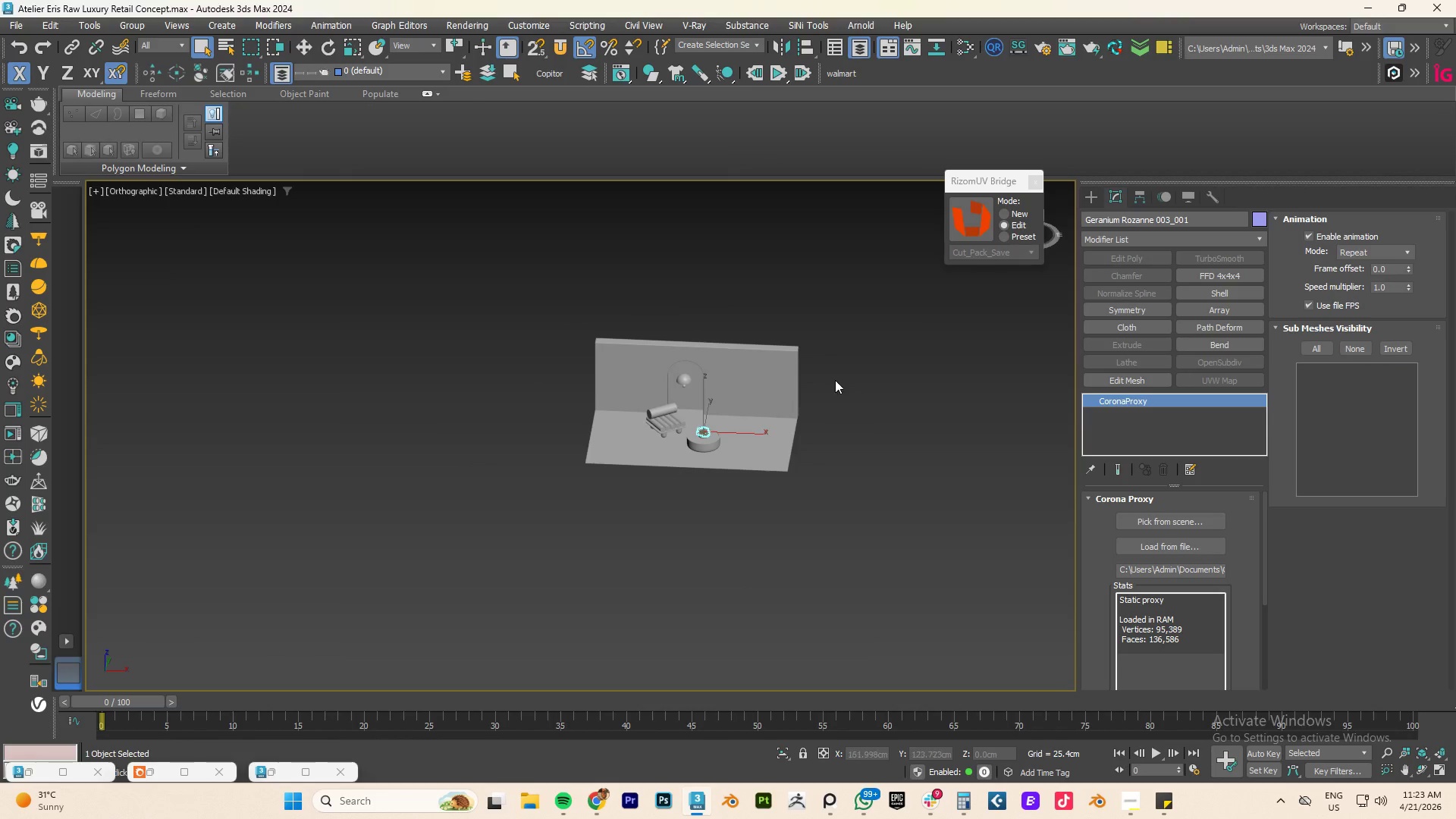 
scroll: coordinate [815, 392], scroll_direction: up, amount: 3.0
 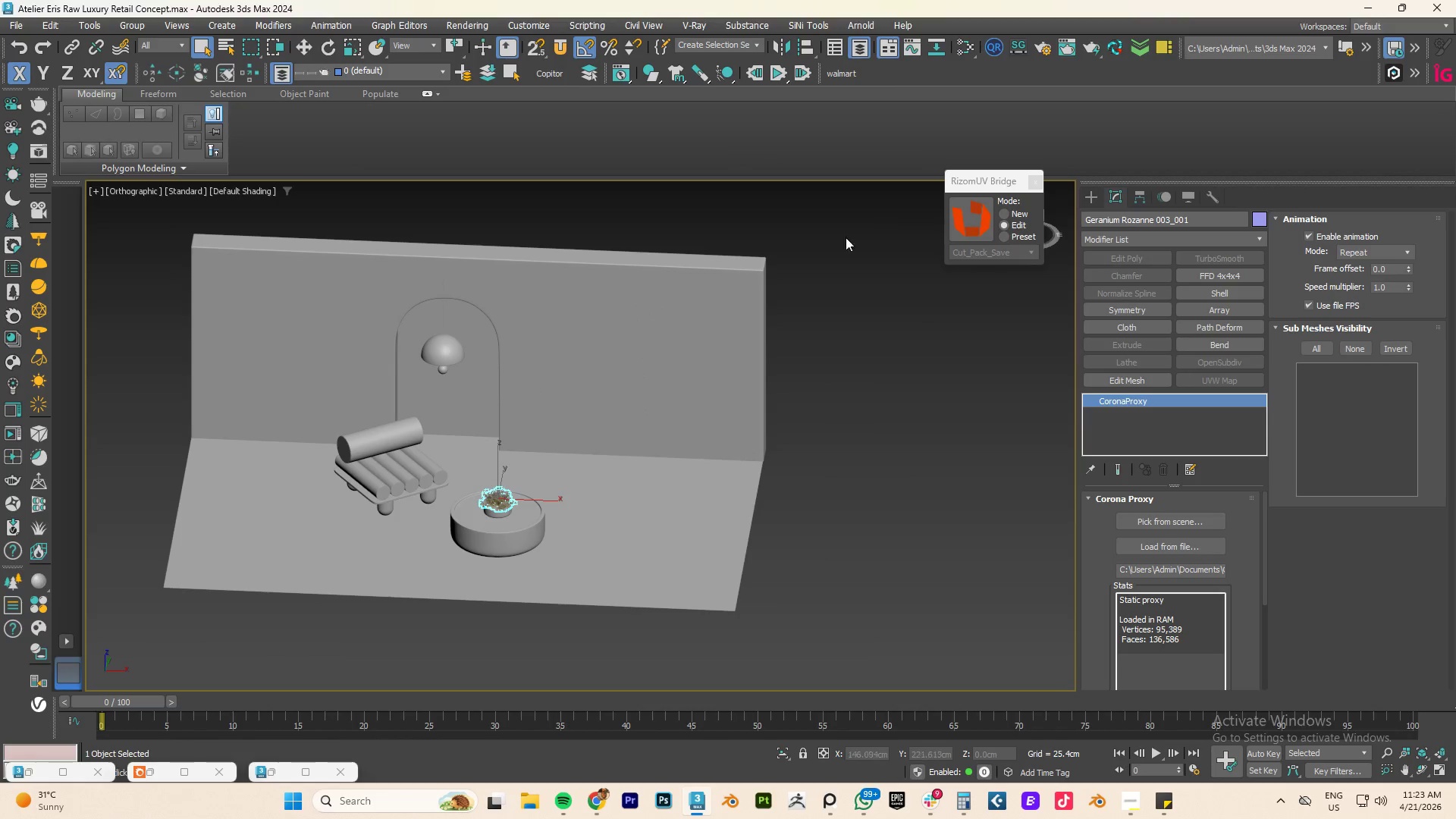 
left_click_drag(start_coordinate=[848, 217], to_coordinate=[64, 738])
 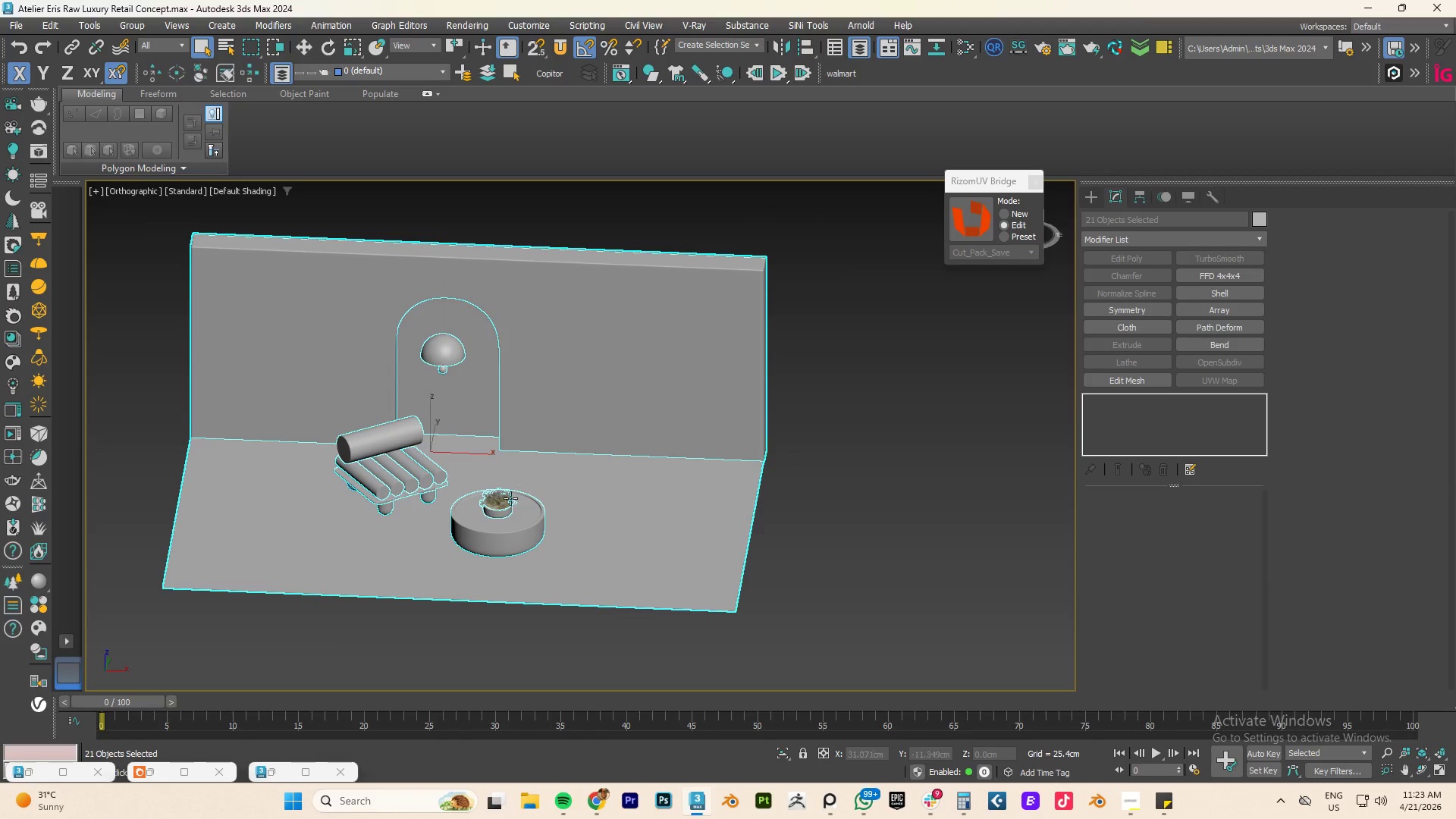 
hold_key(key=AltLeft, duration=0.67)
left_click([494, 503])
 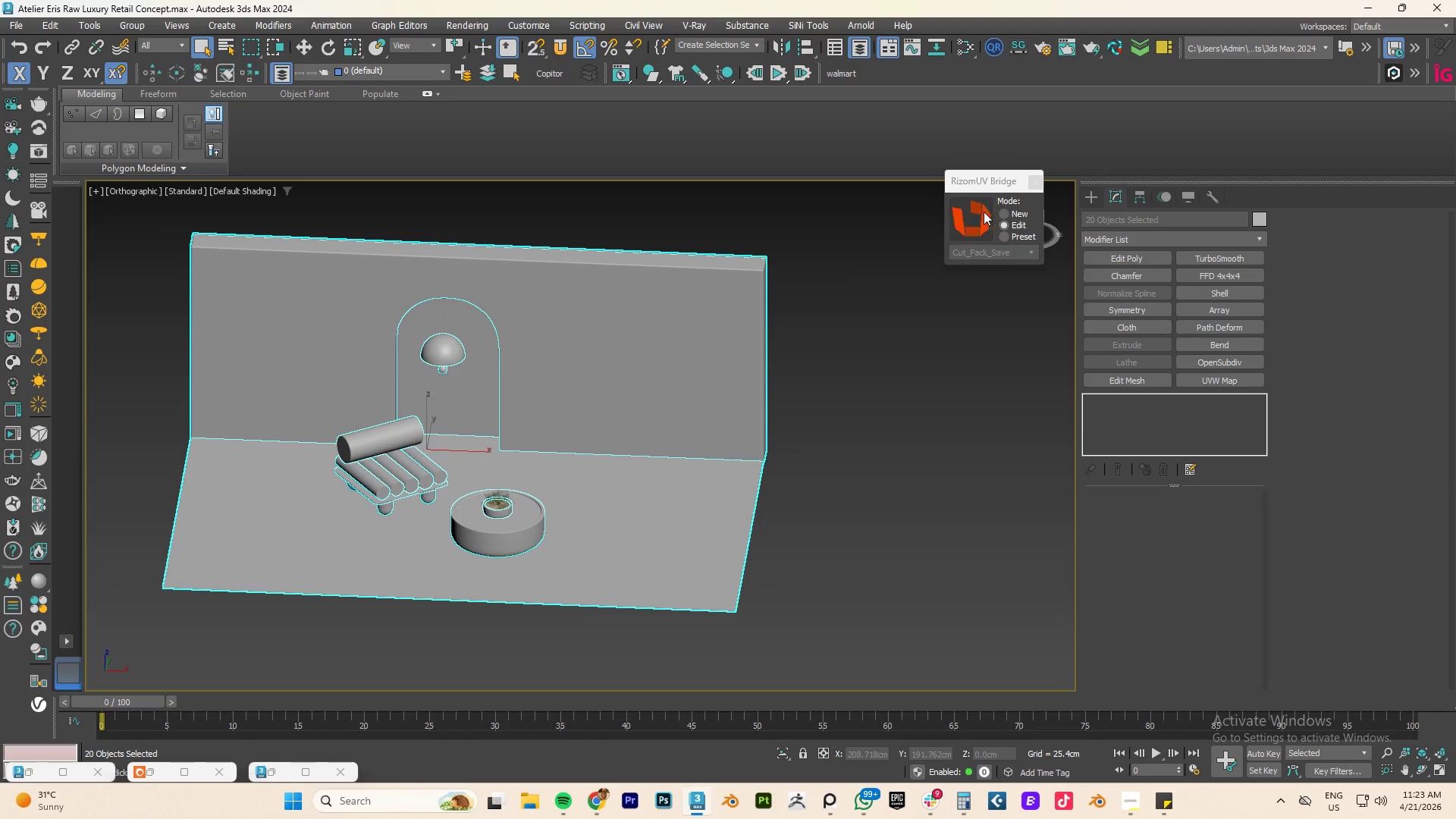 
left_click([972, 227])
 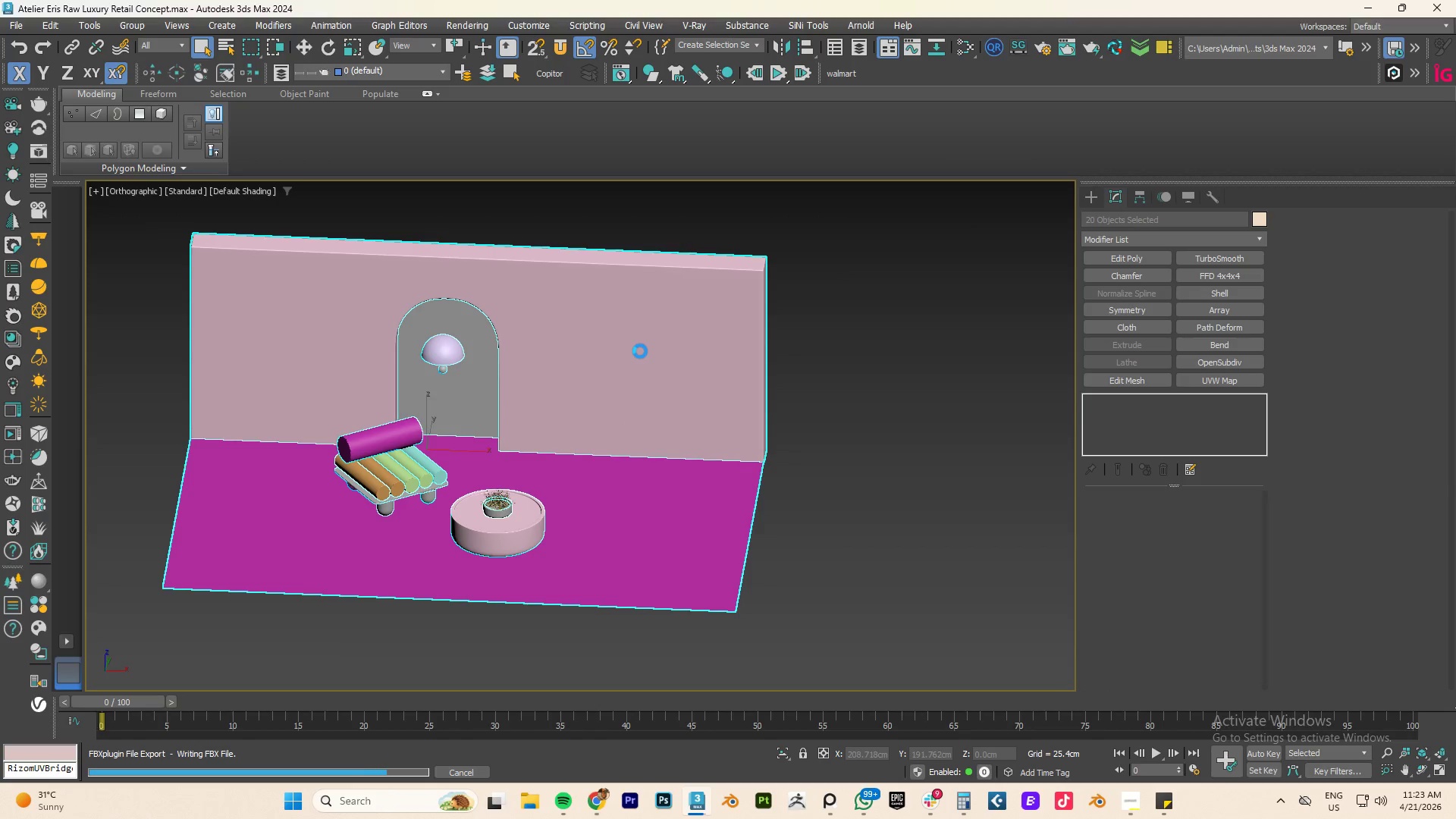 
mouse_move([708, 362])
 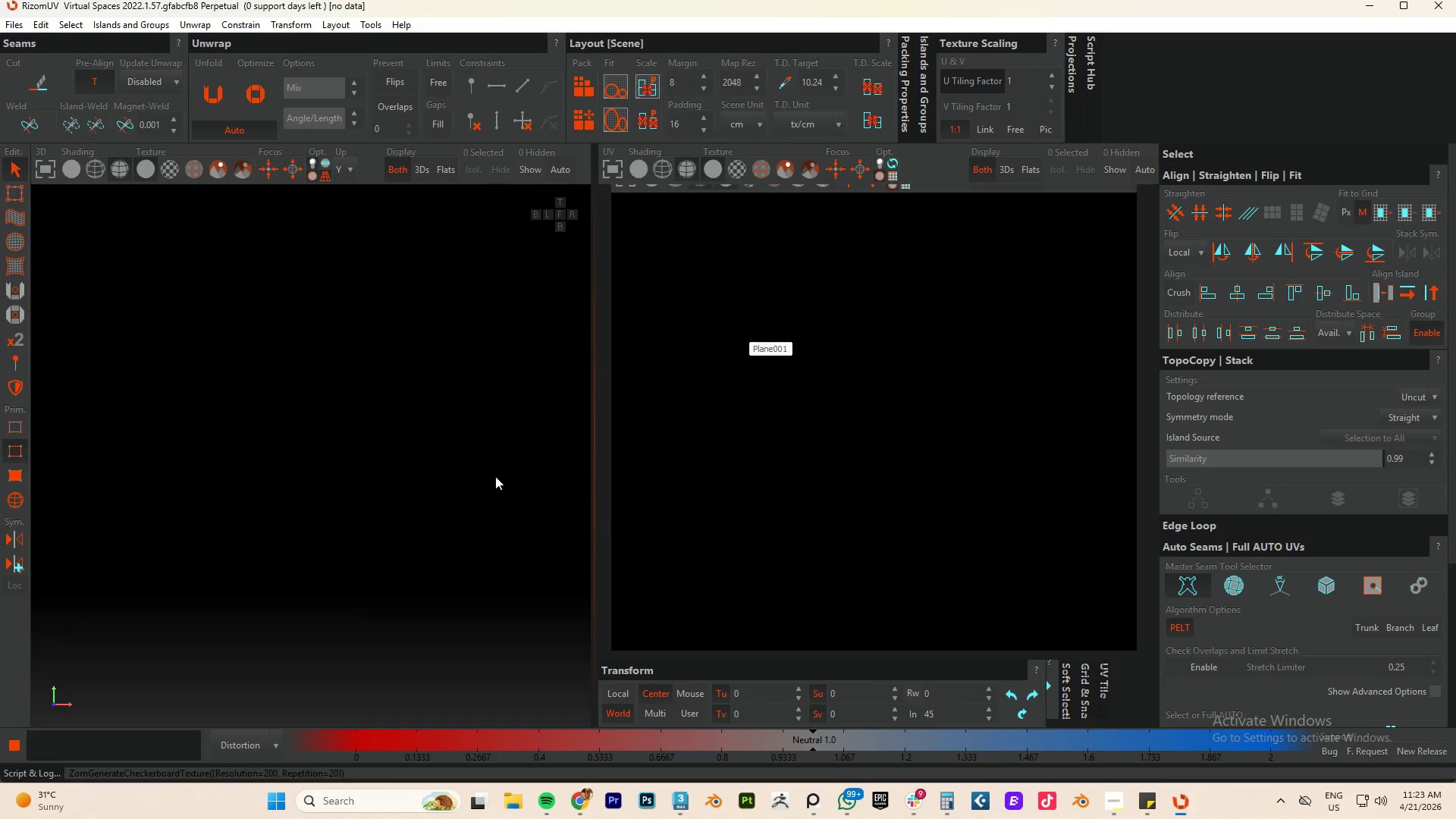 
scroll: coordinate [423, 444], scroll_direction: down, amount: 48.0
 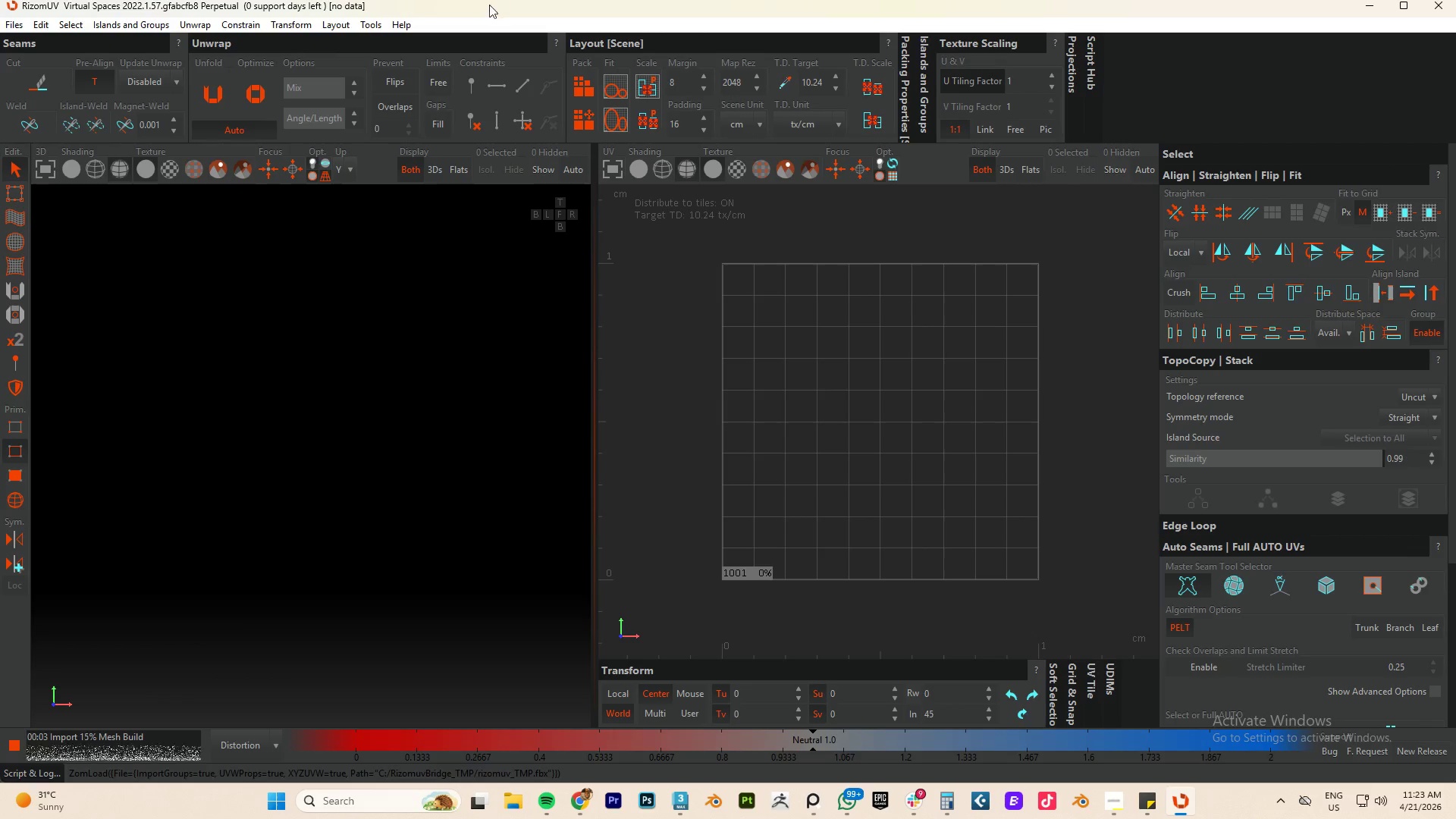 
left_click_drag(start_coordinate=[463, 9], to_coordinate=[1017, 61])
 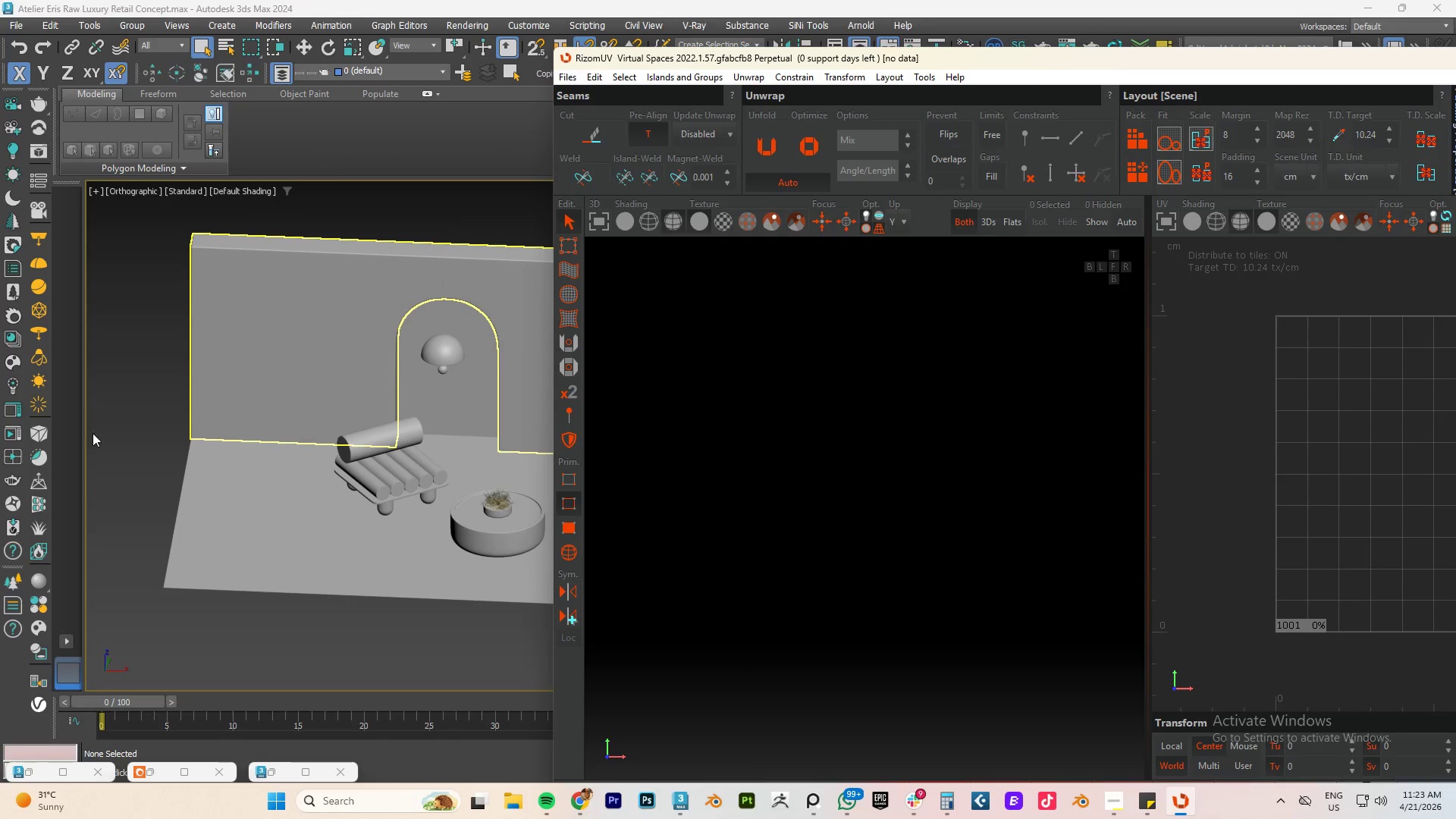 
left_click([153, 426])
 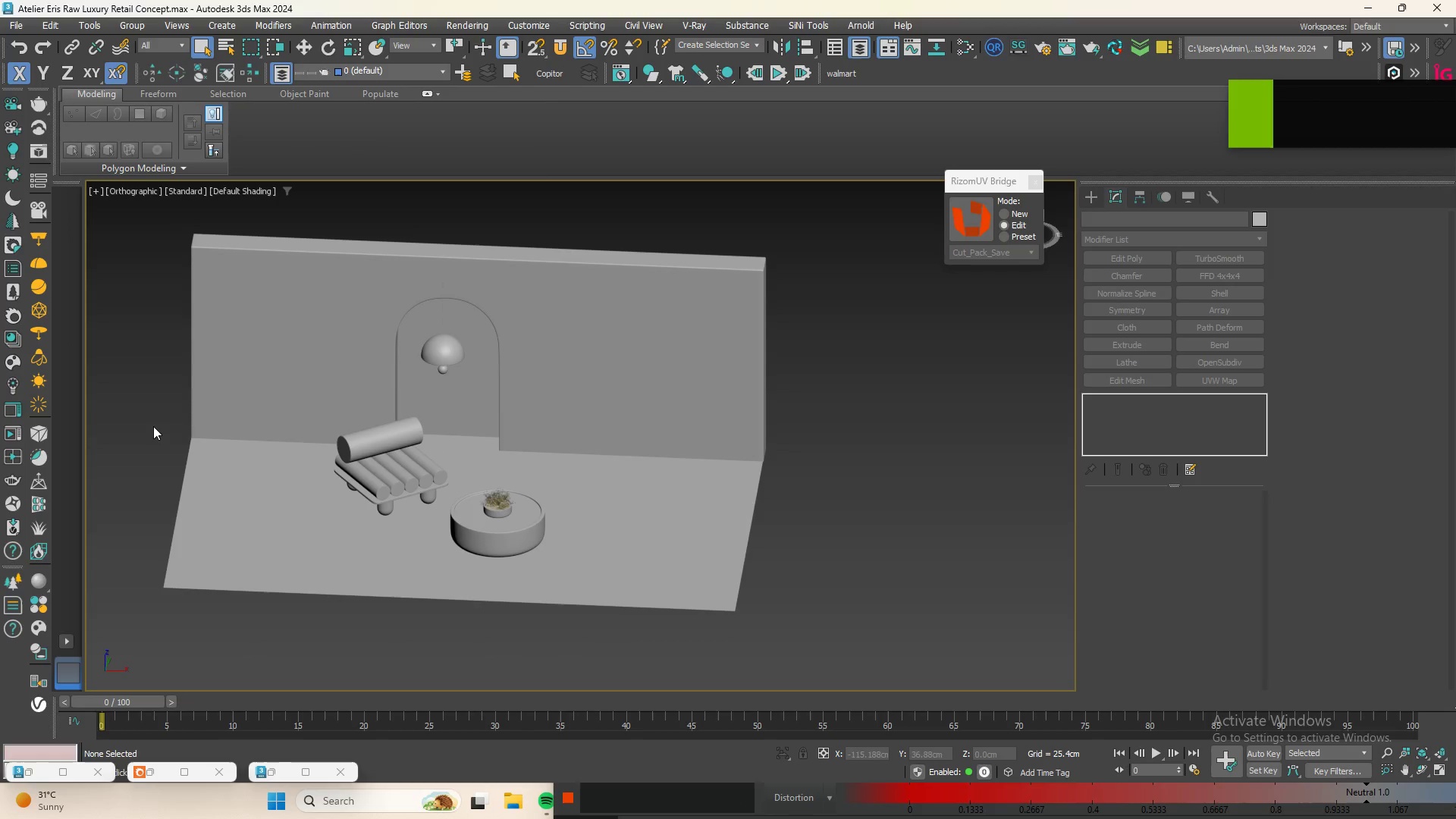 
key(Control+S)
 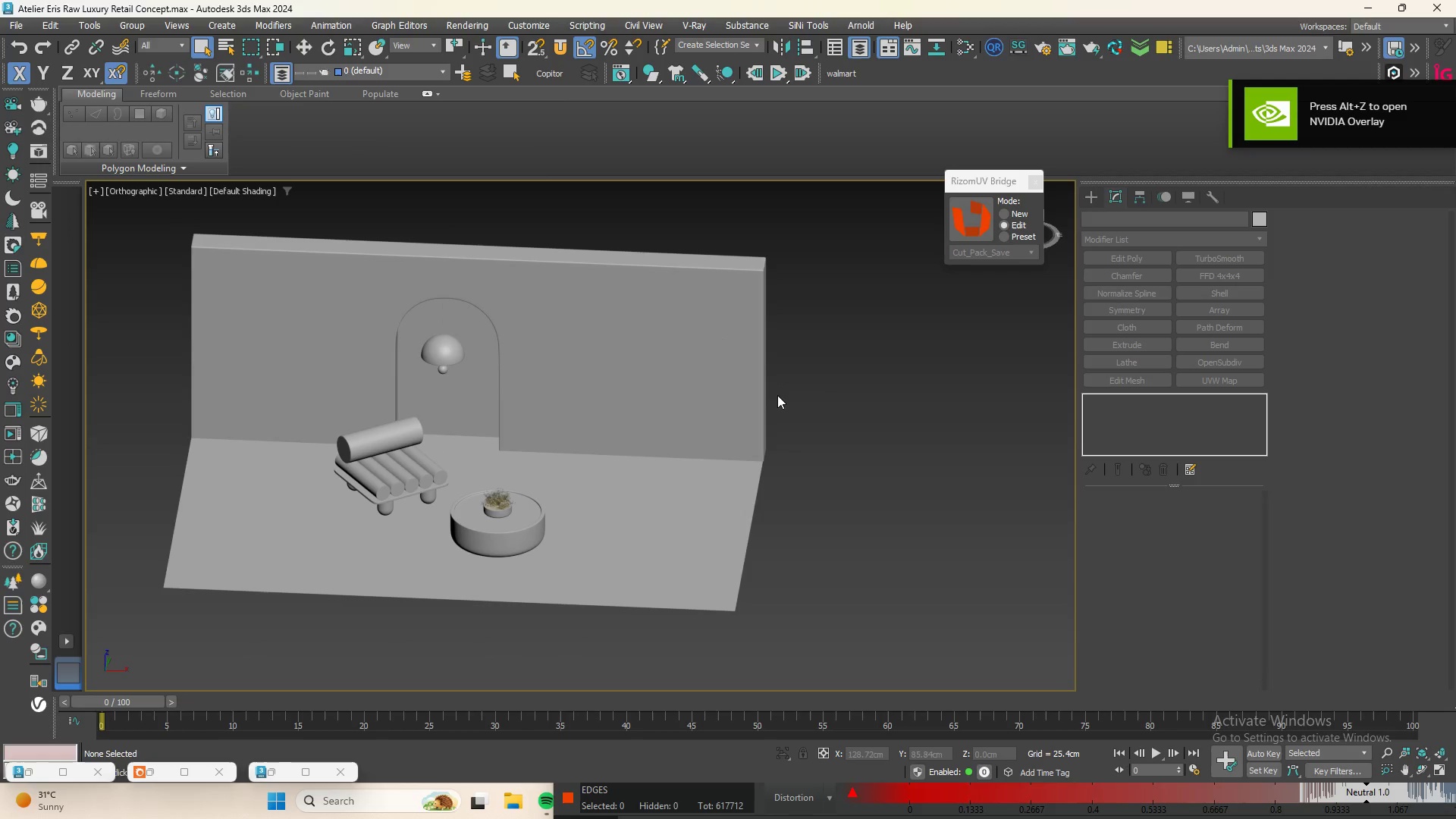 
key(Alt+AltLeft)
 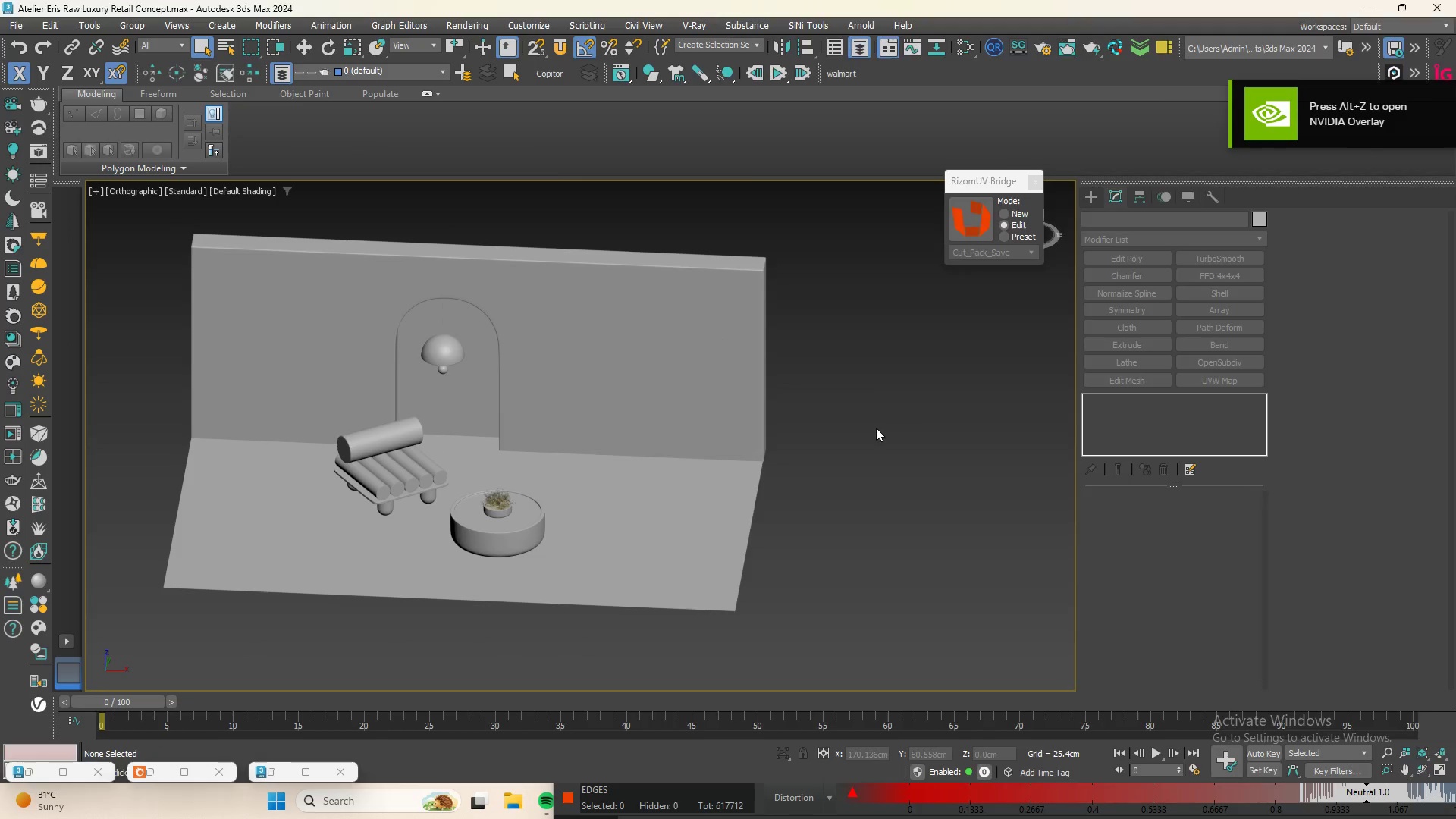 
key(Alt+Tab)
 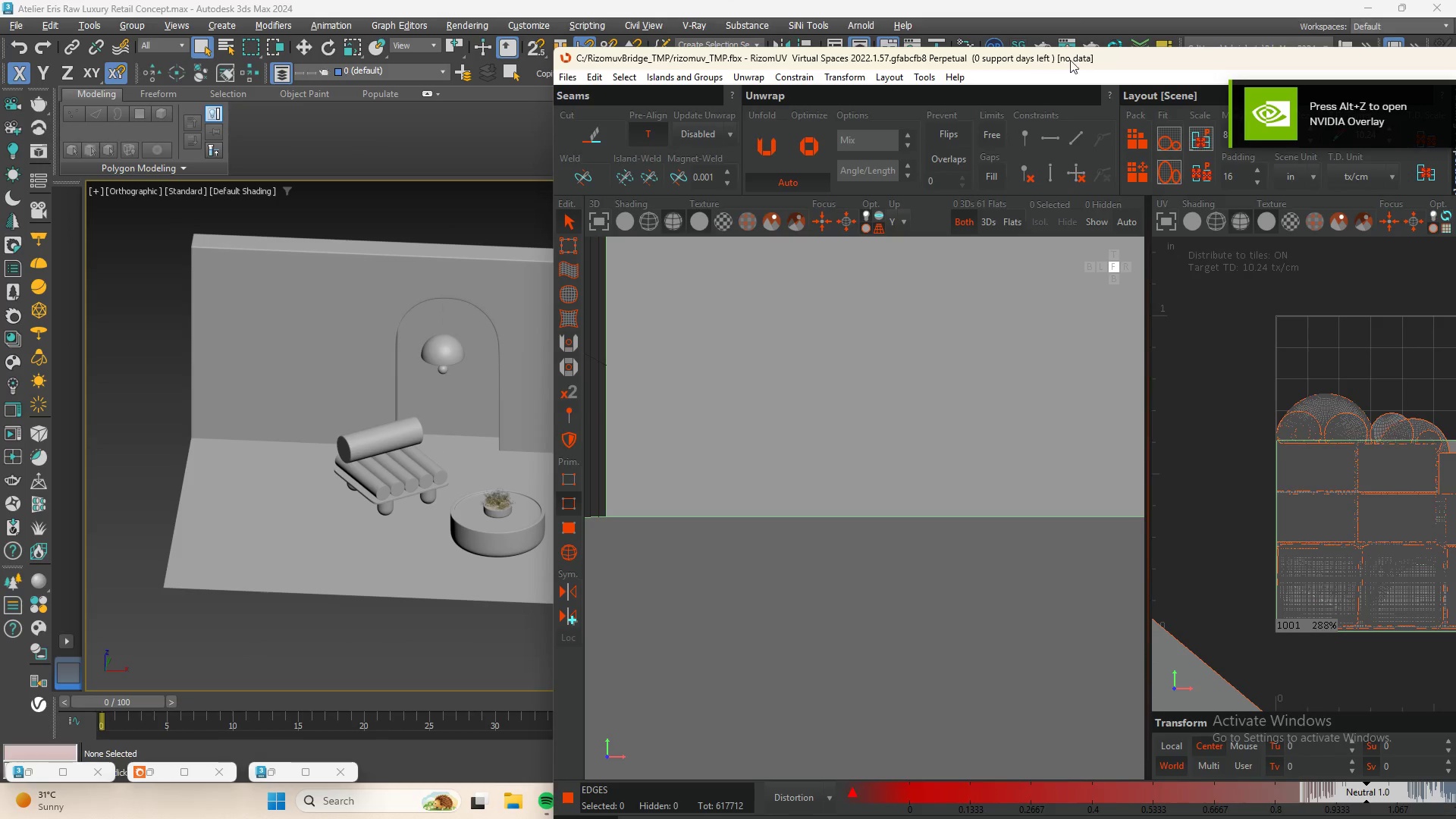 
left_click_drag(start_coordinate=[1090, 63], to_coordinate=[726, 30])
 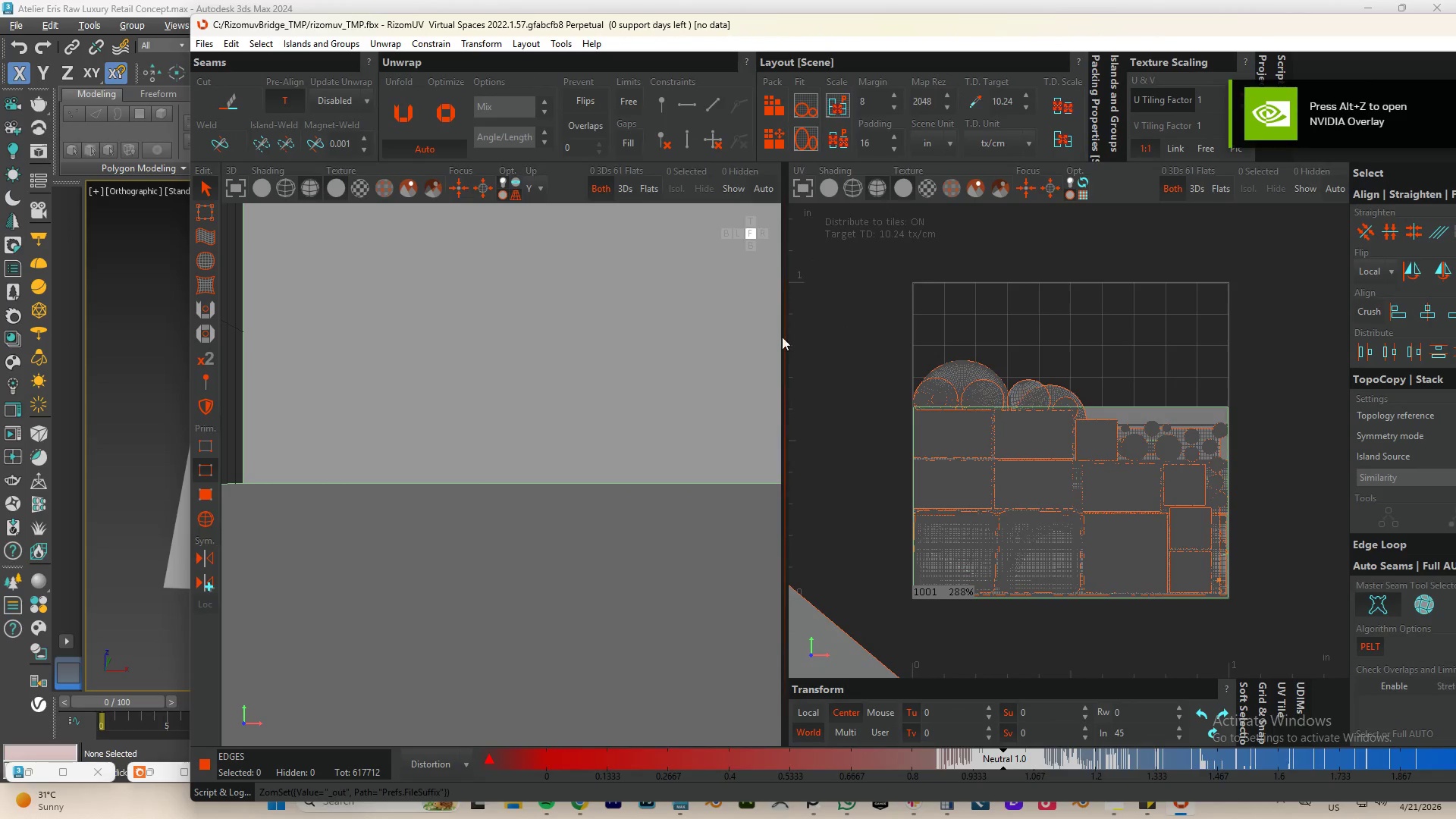 
scroll: coordinate [779, 332], scroll_direction: down, amount: 2.0
 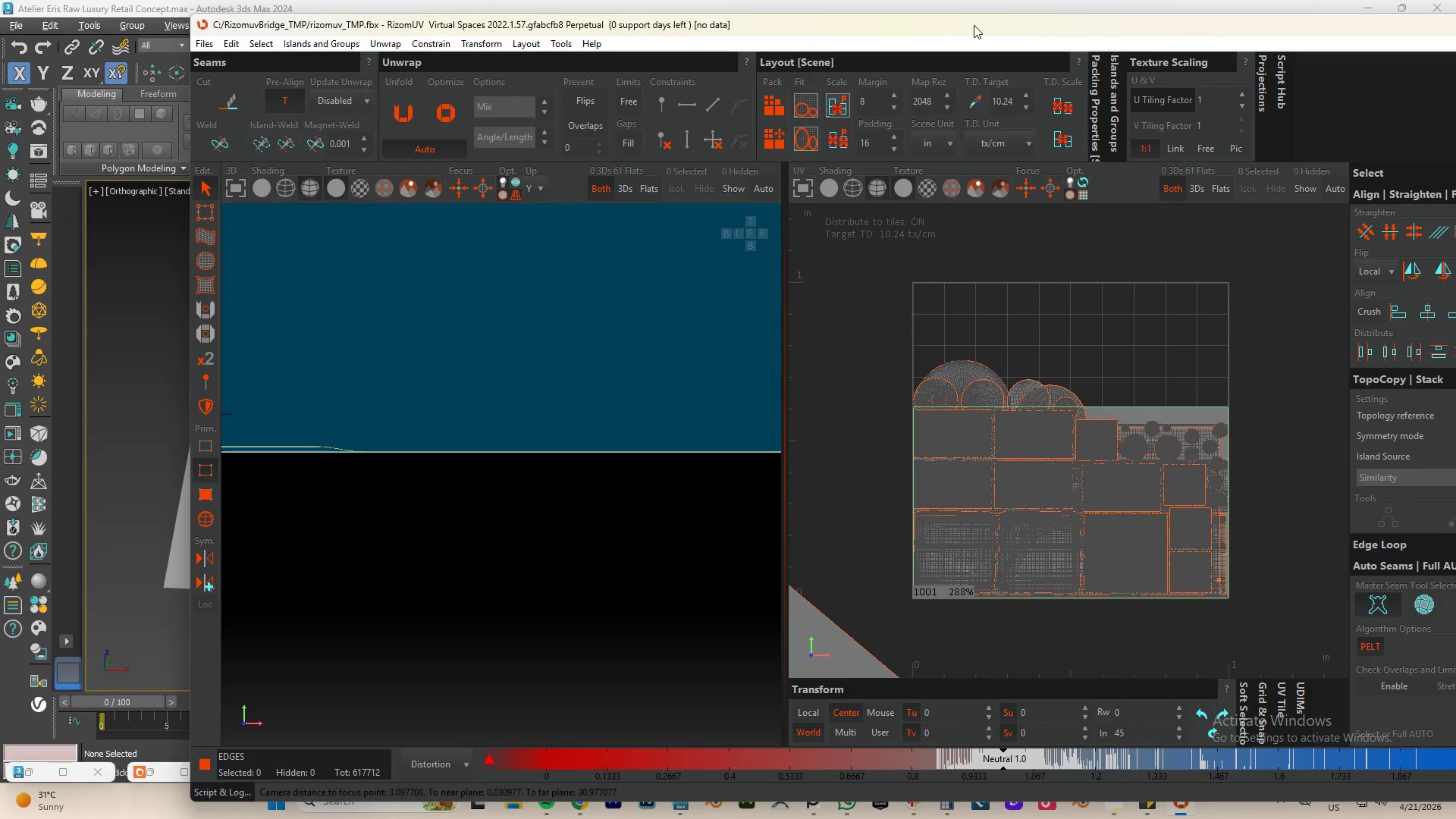 
double_click([974, 25])
 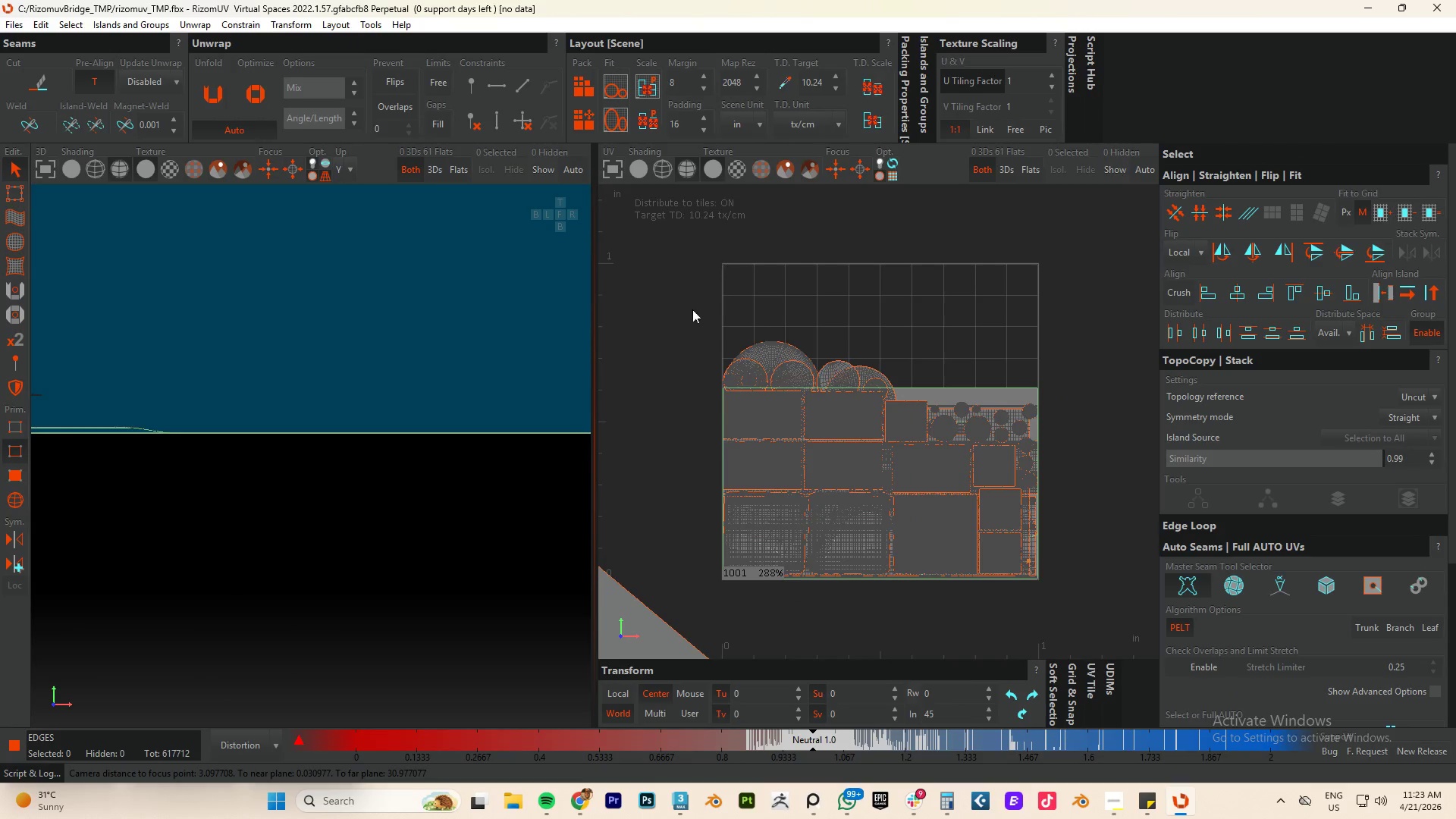 
key(Control+A)
 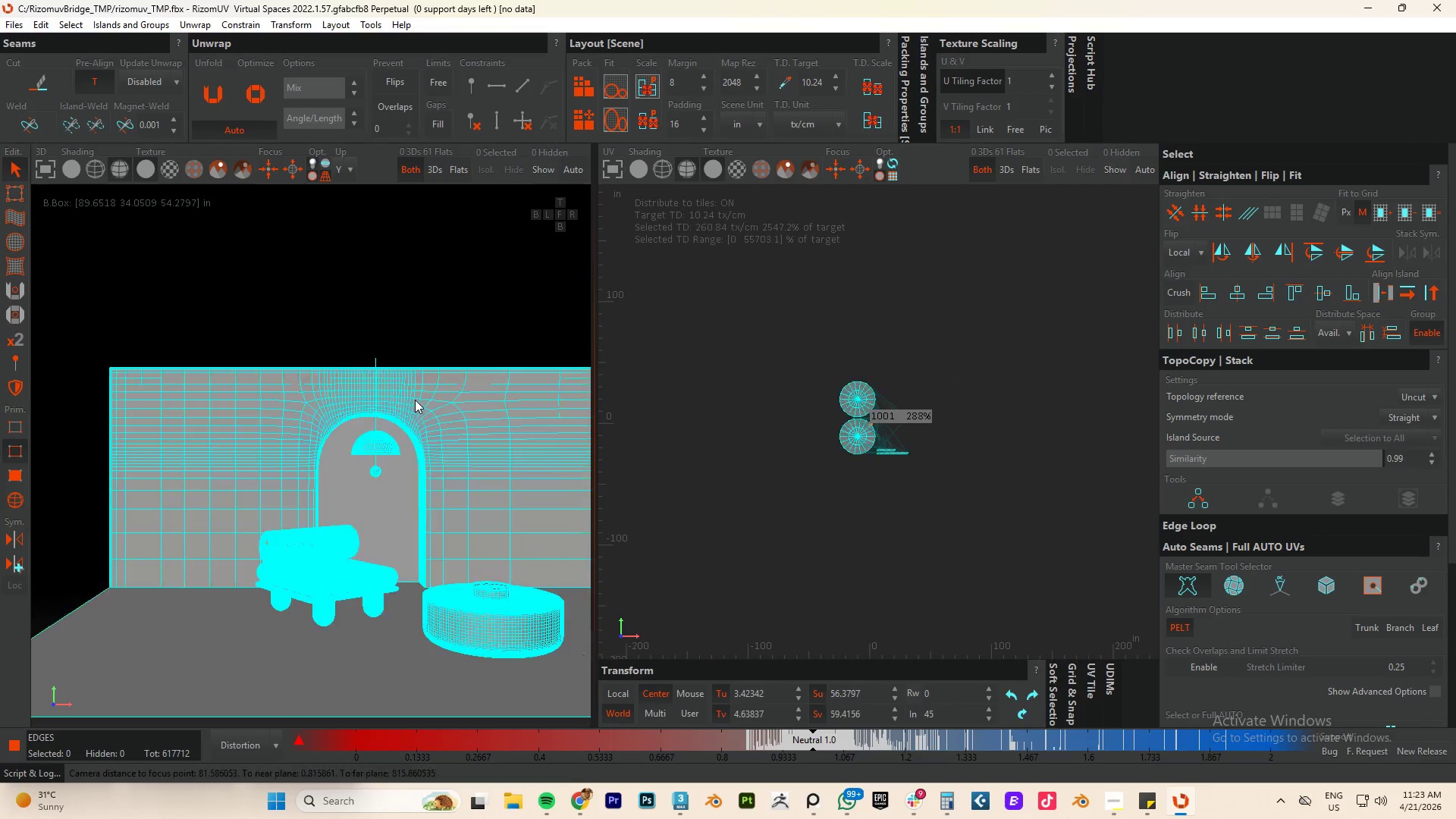 
scroll: coordinate [319, 381], scroll_direction: down, amount: 35.0
 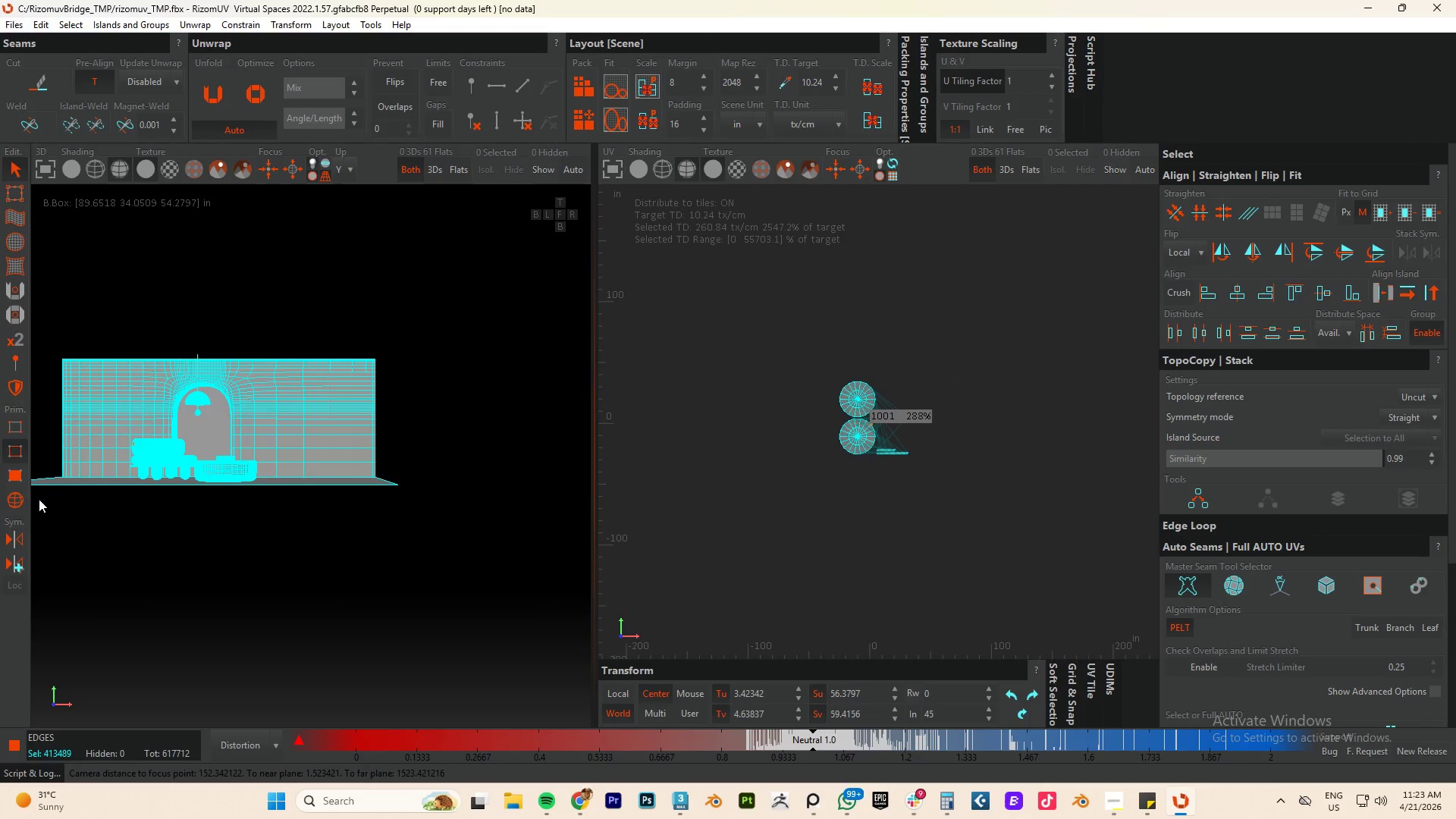 
left_click([20, 499])
 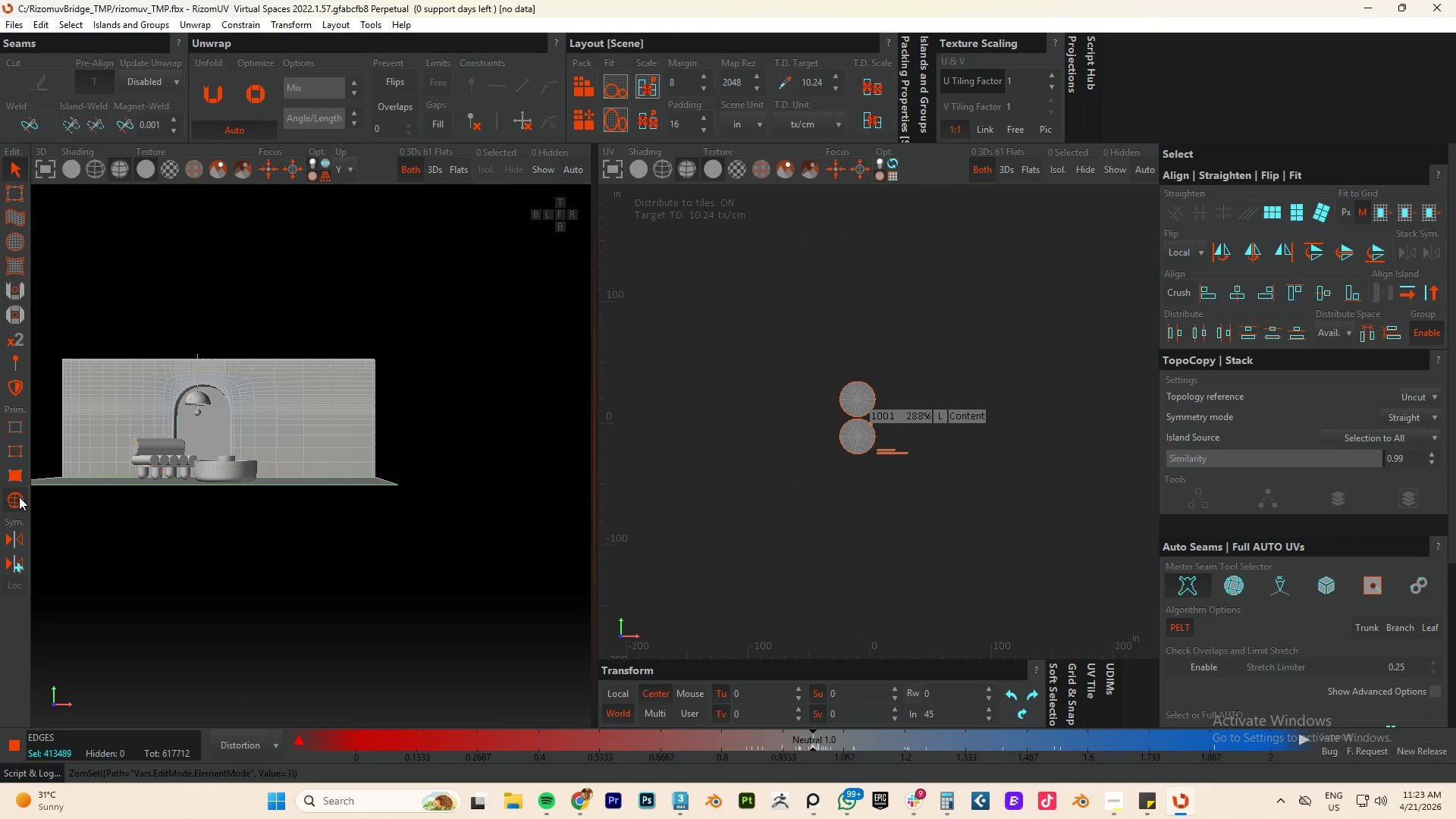 
key(Control+A)
 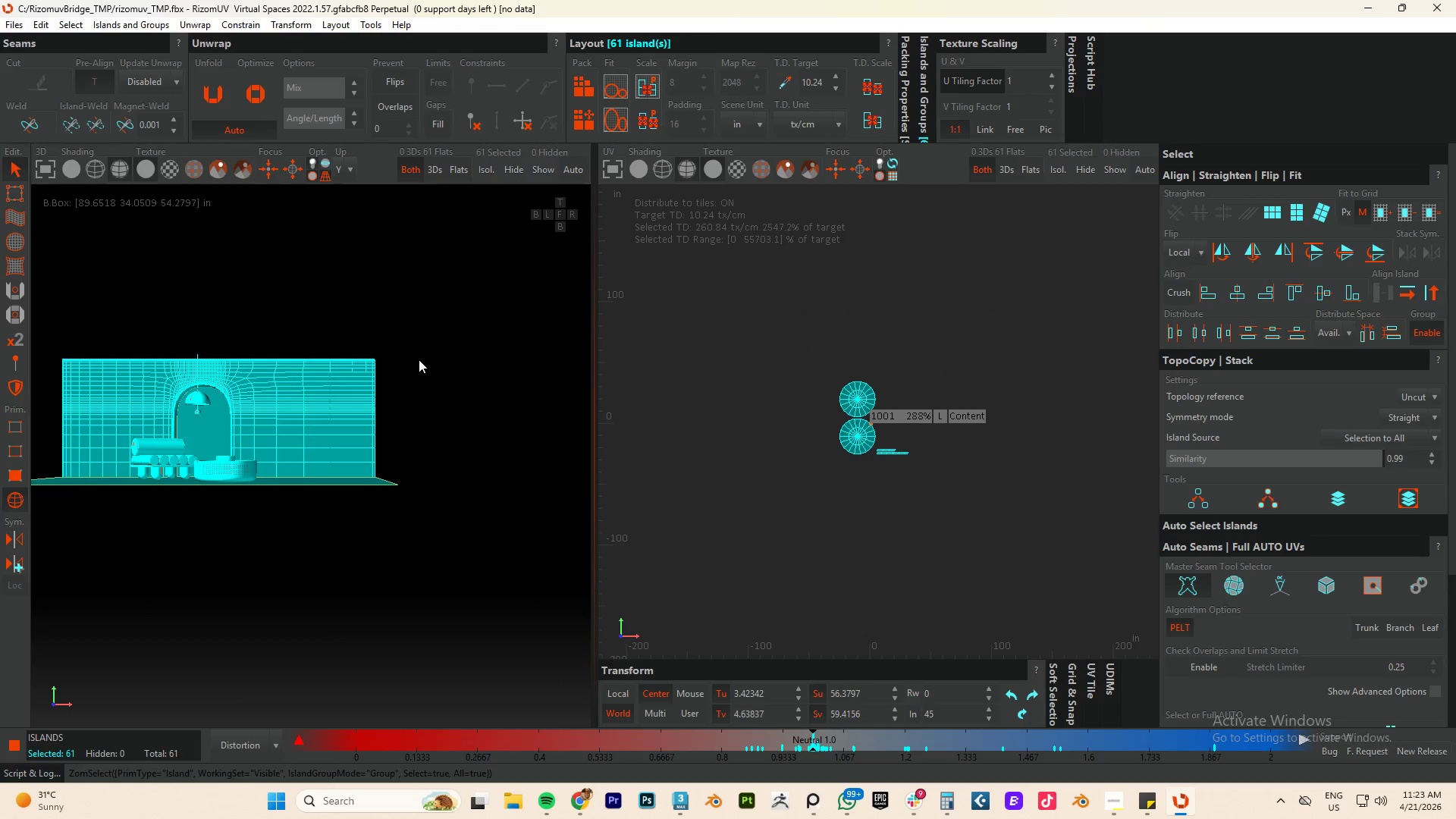 
hold_key(key=AltLeft, duration=0.61)
 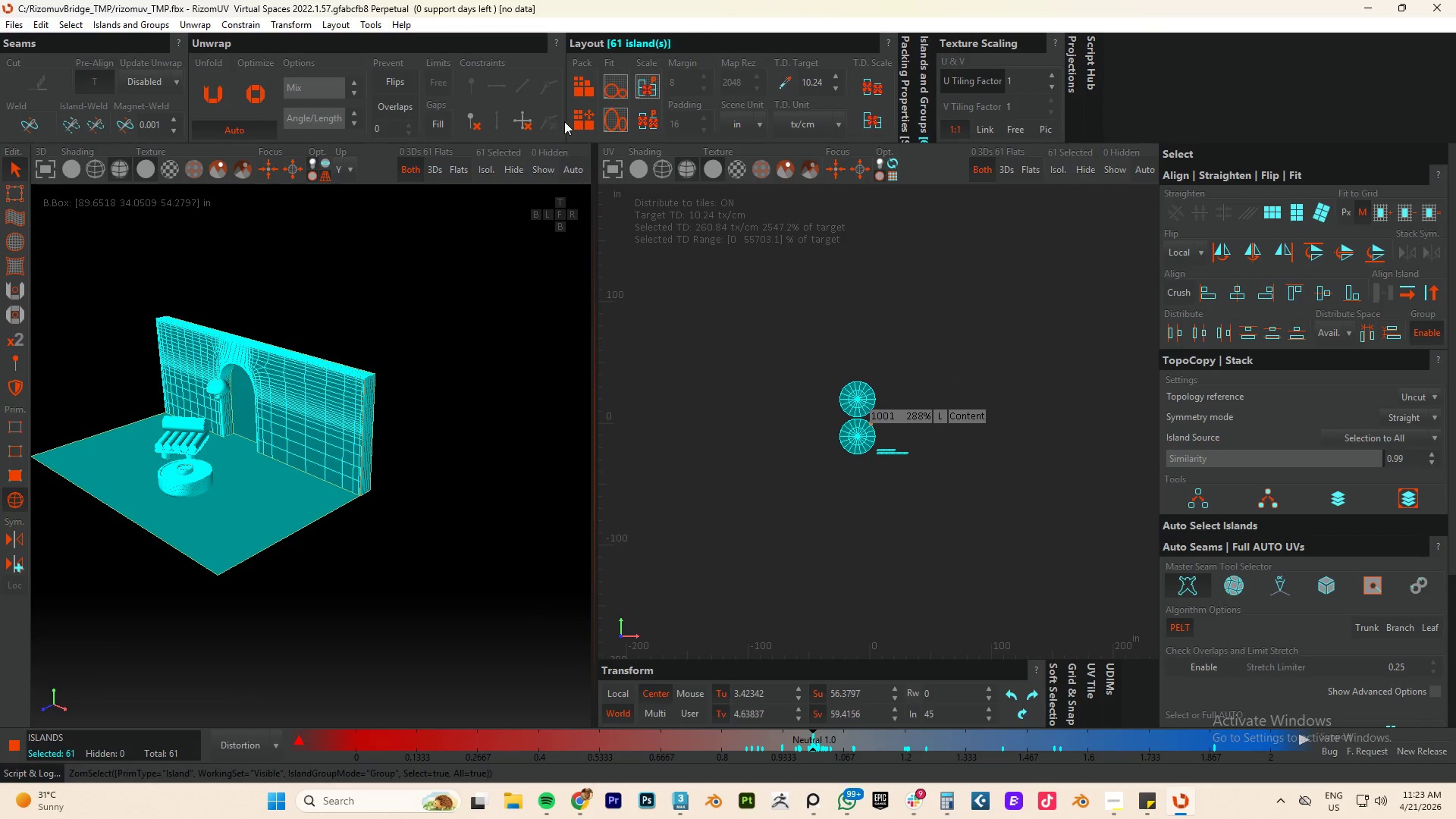 
left_click([582, 121])
 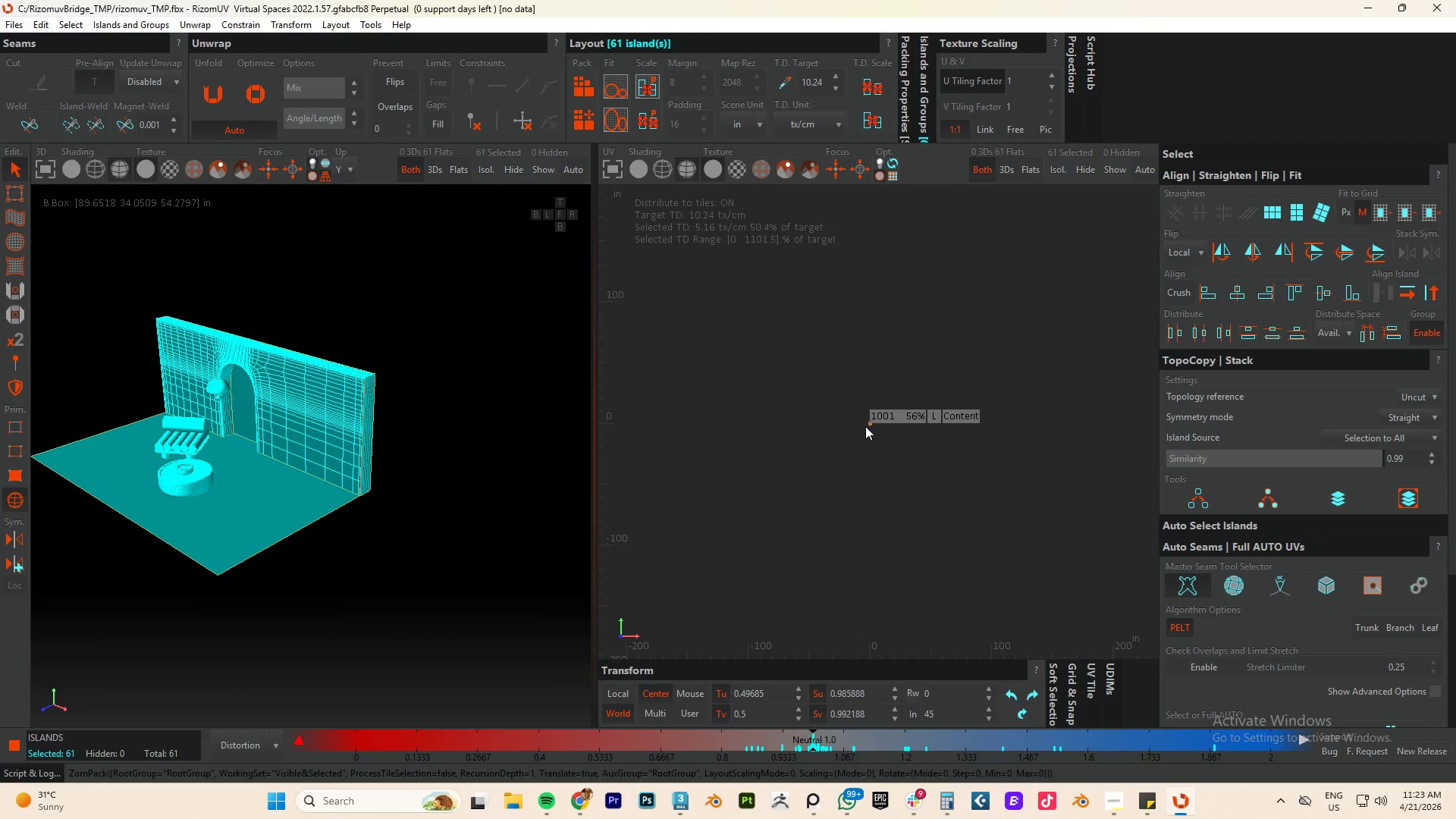 
scroll: coordinate [924, 481], scroll_direction: up, amount: 15.0
 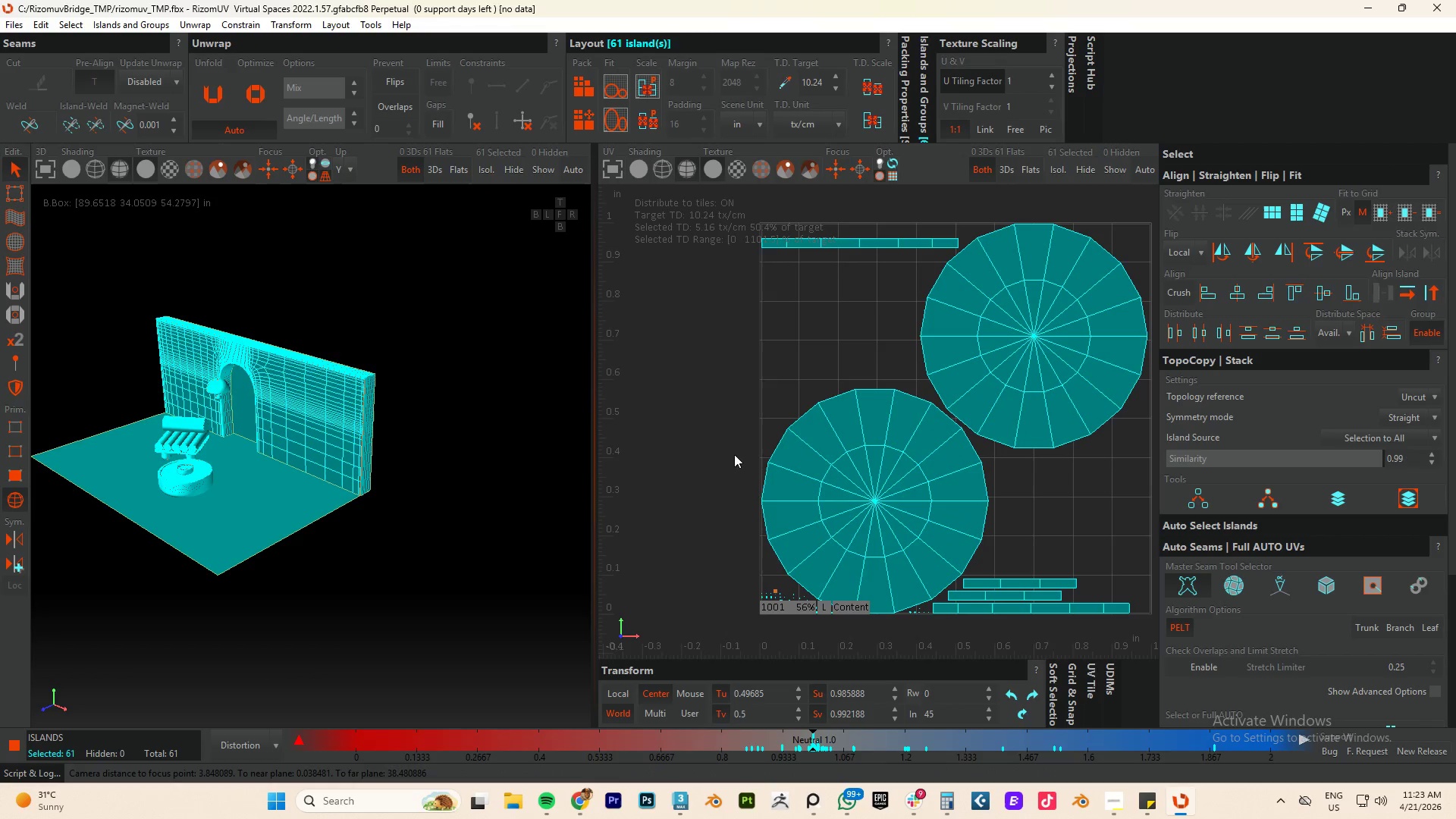 
scroll: coordinate [359, 447], scroll_direction: down, amount: 3.0
 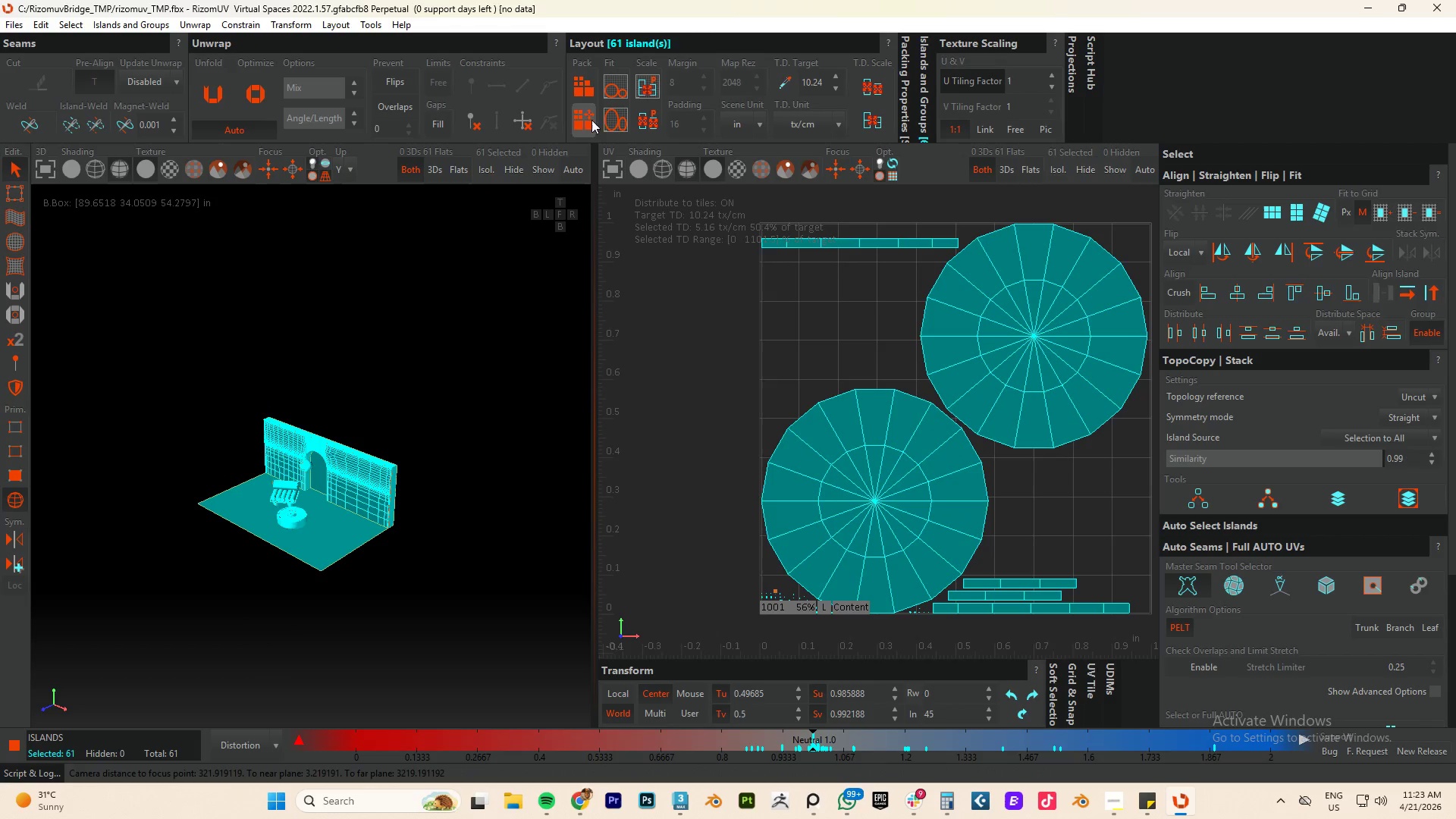 
left_click([580, 89])
 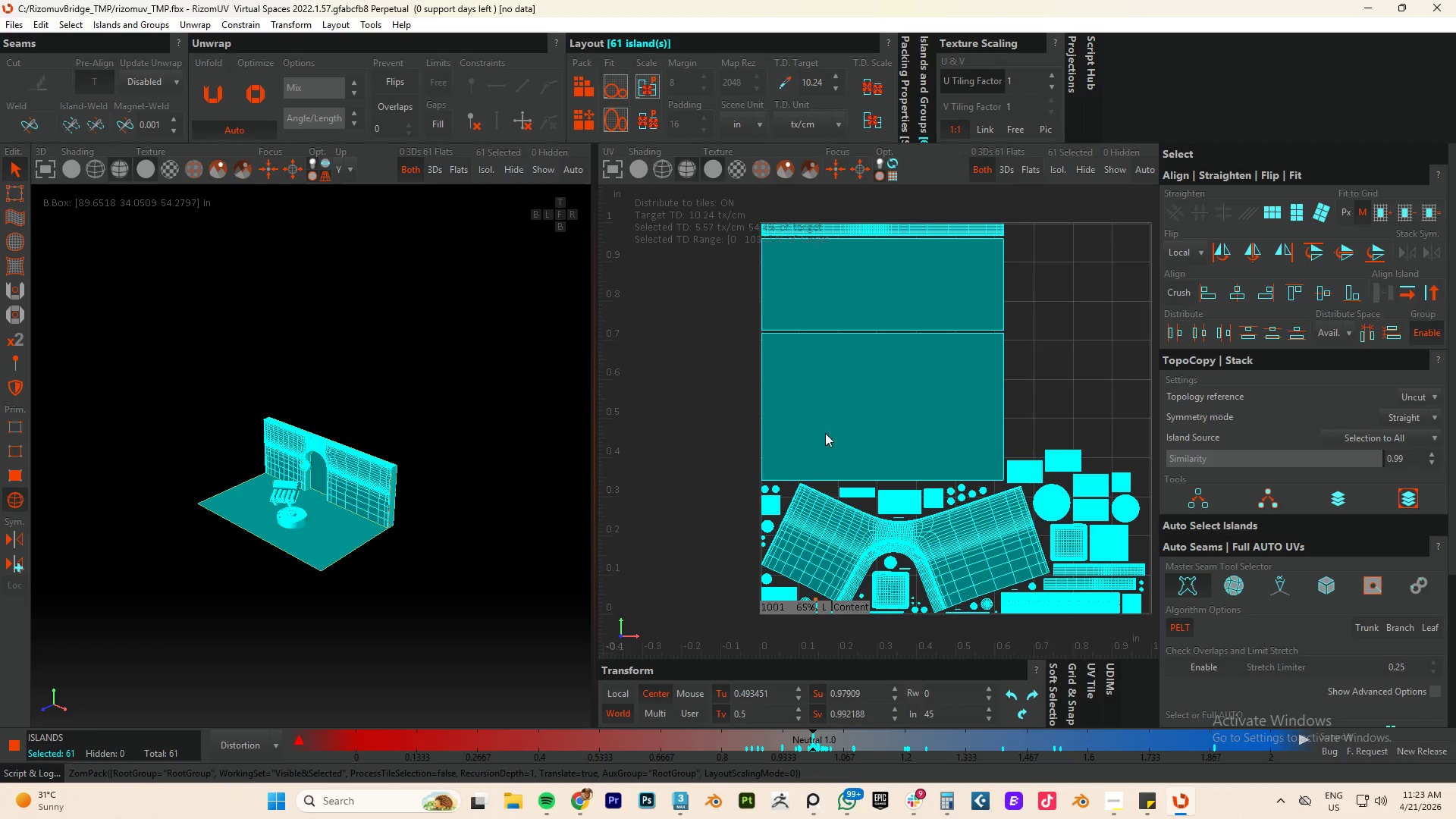 
scroll: coordinate [910, 416], scroll_direction: down, amount: 2.0
 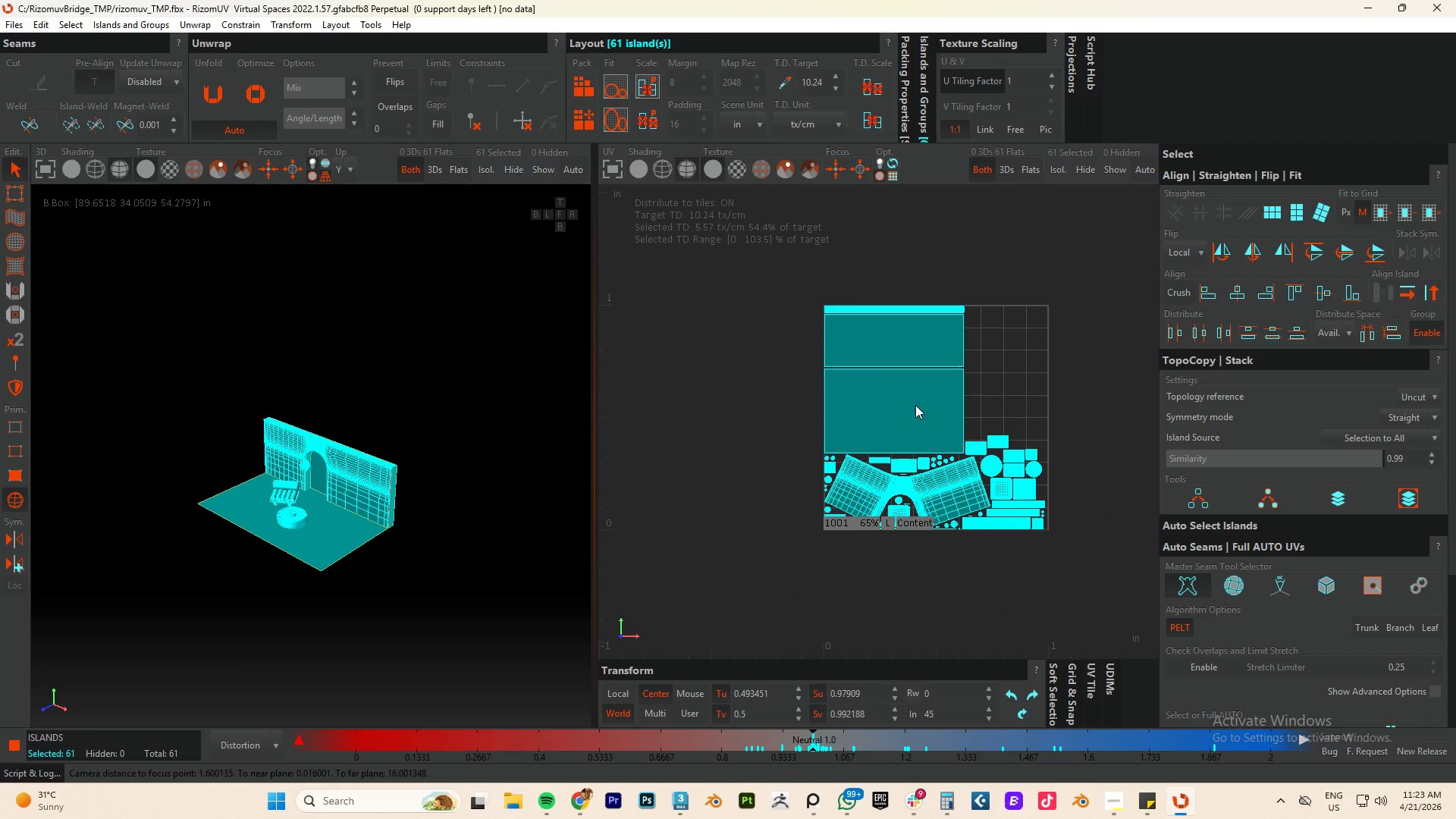 
left_click([915, 405])
 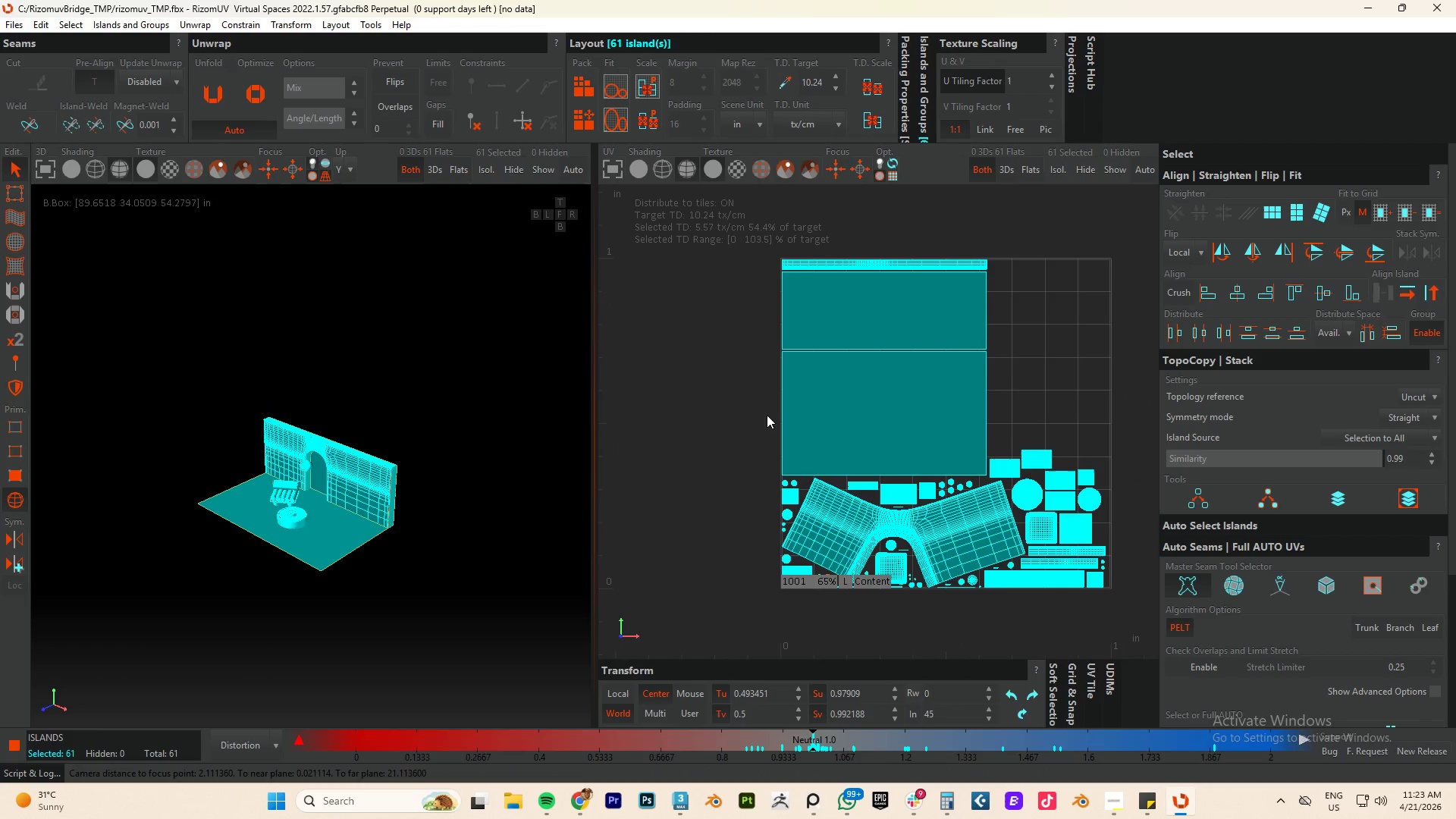 
scroll: coordinate [915, 405], scroll_direction: up, amount: 1.0
 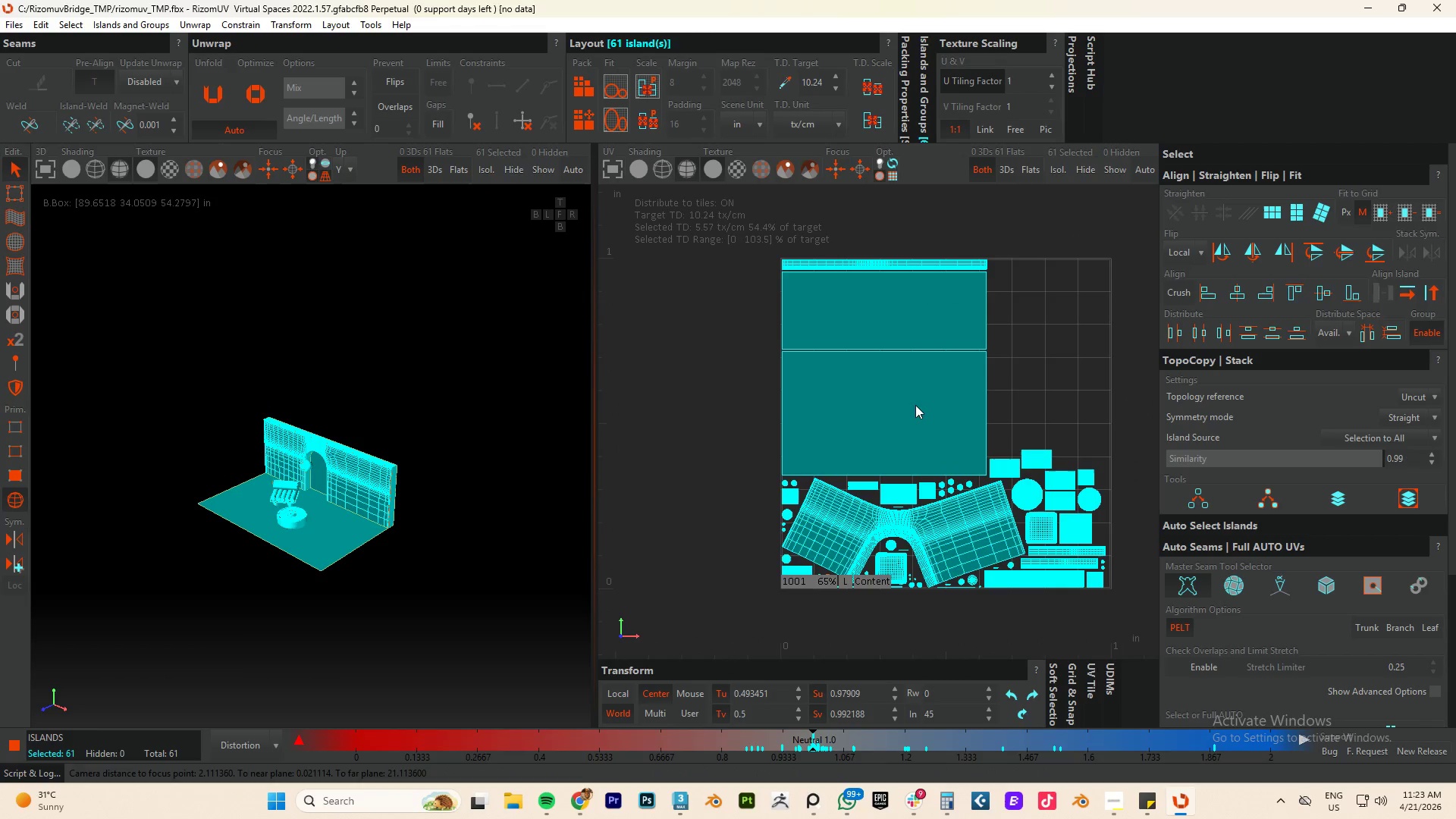 
left_click([696, 415])
 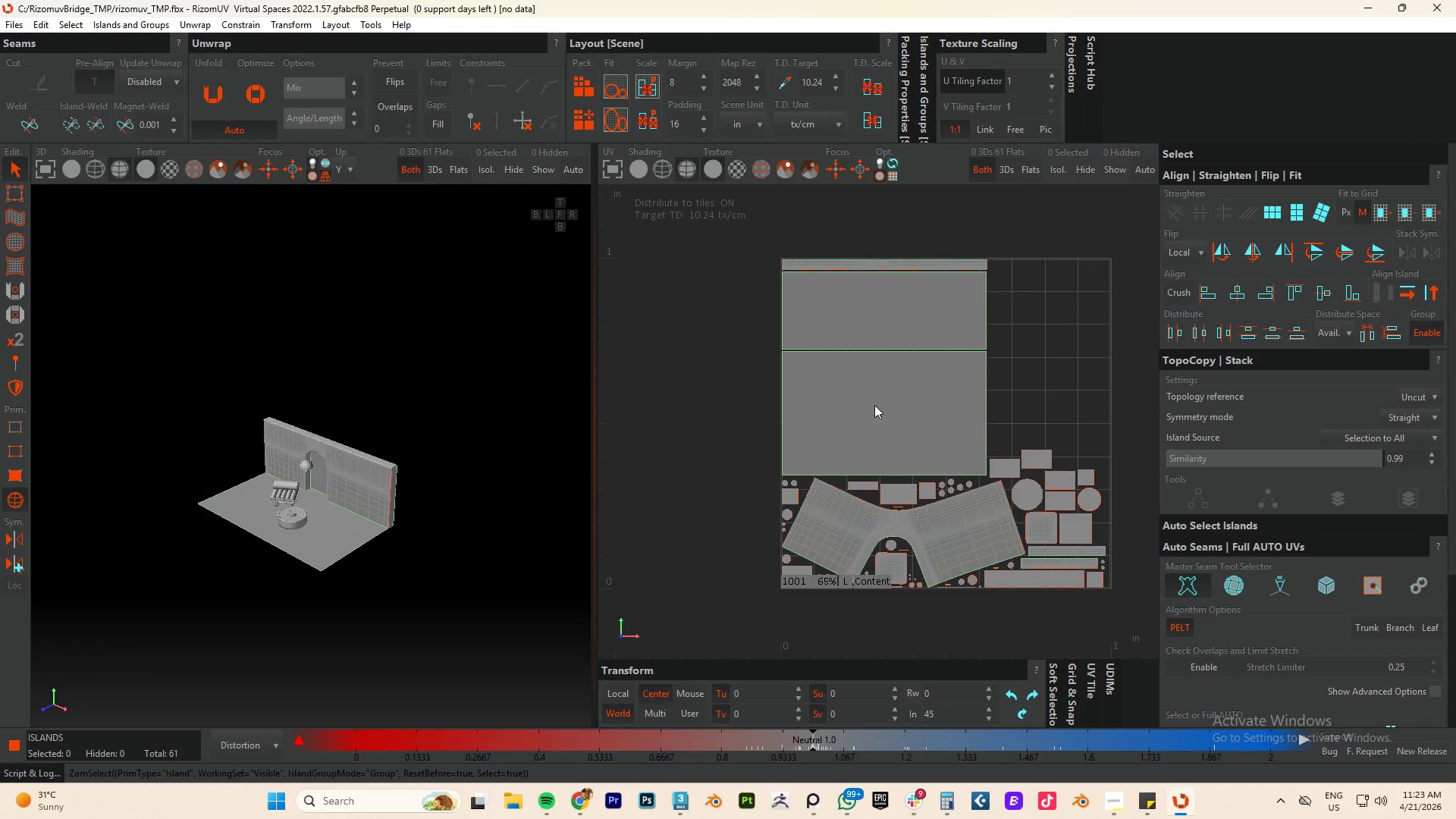 
left_click([875, 405])
 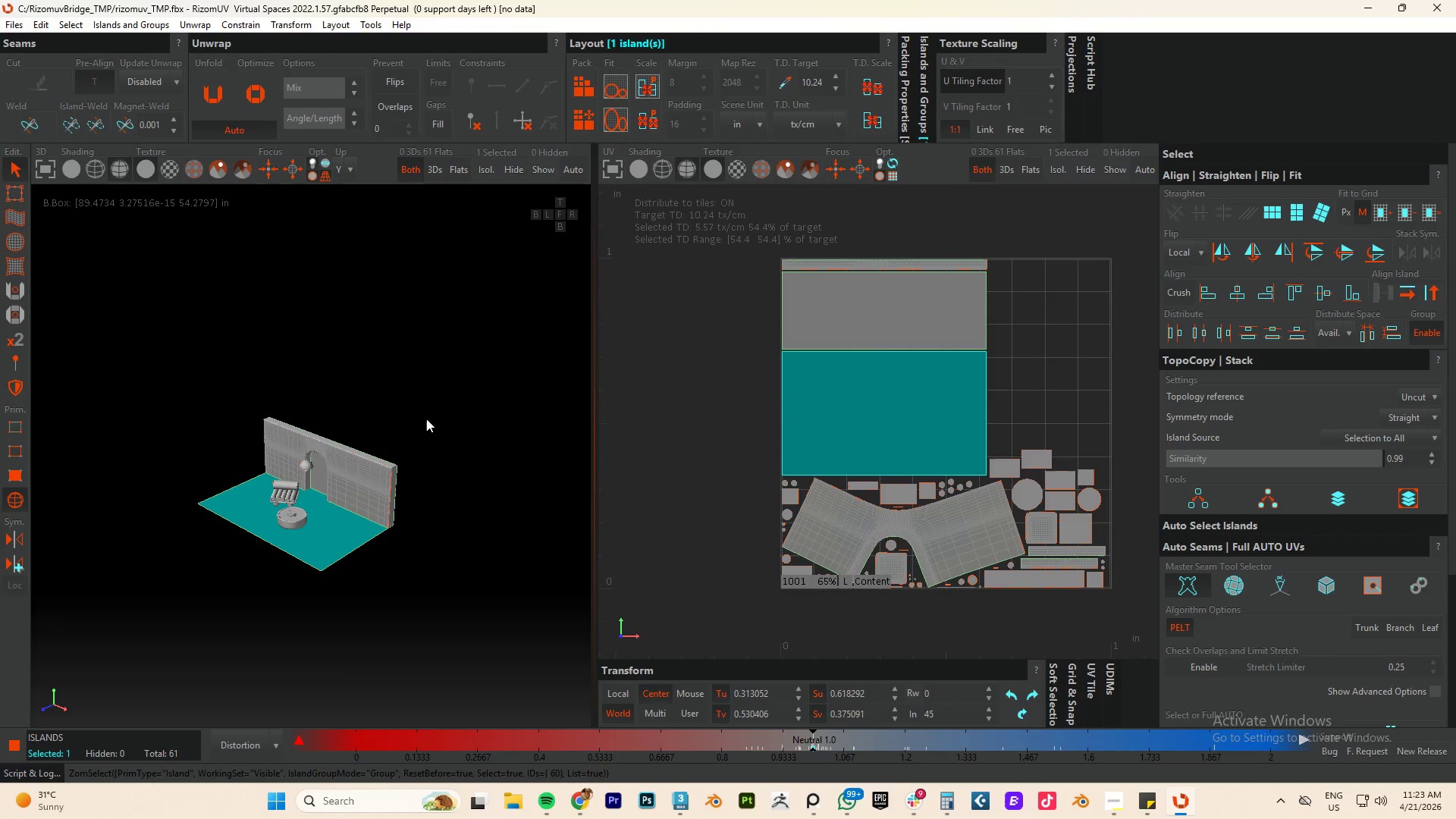 
left_click([465, 403])
 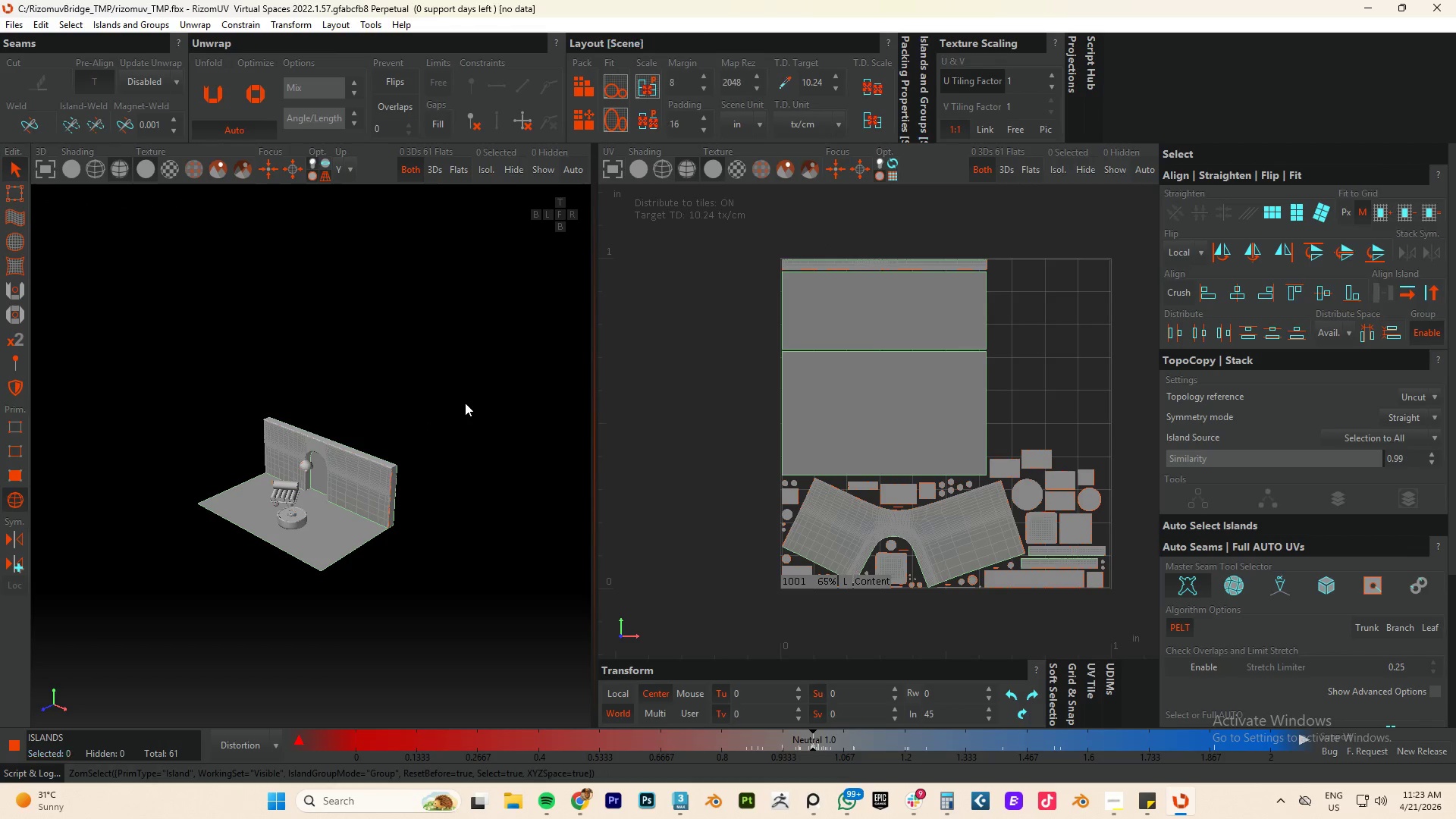 
key(Control+A)
 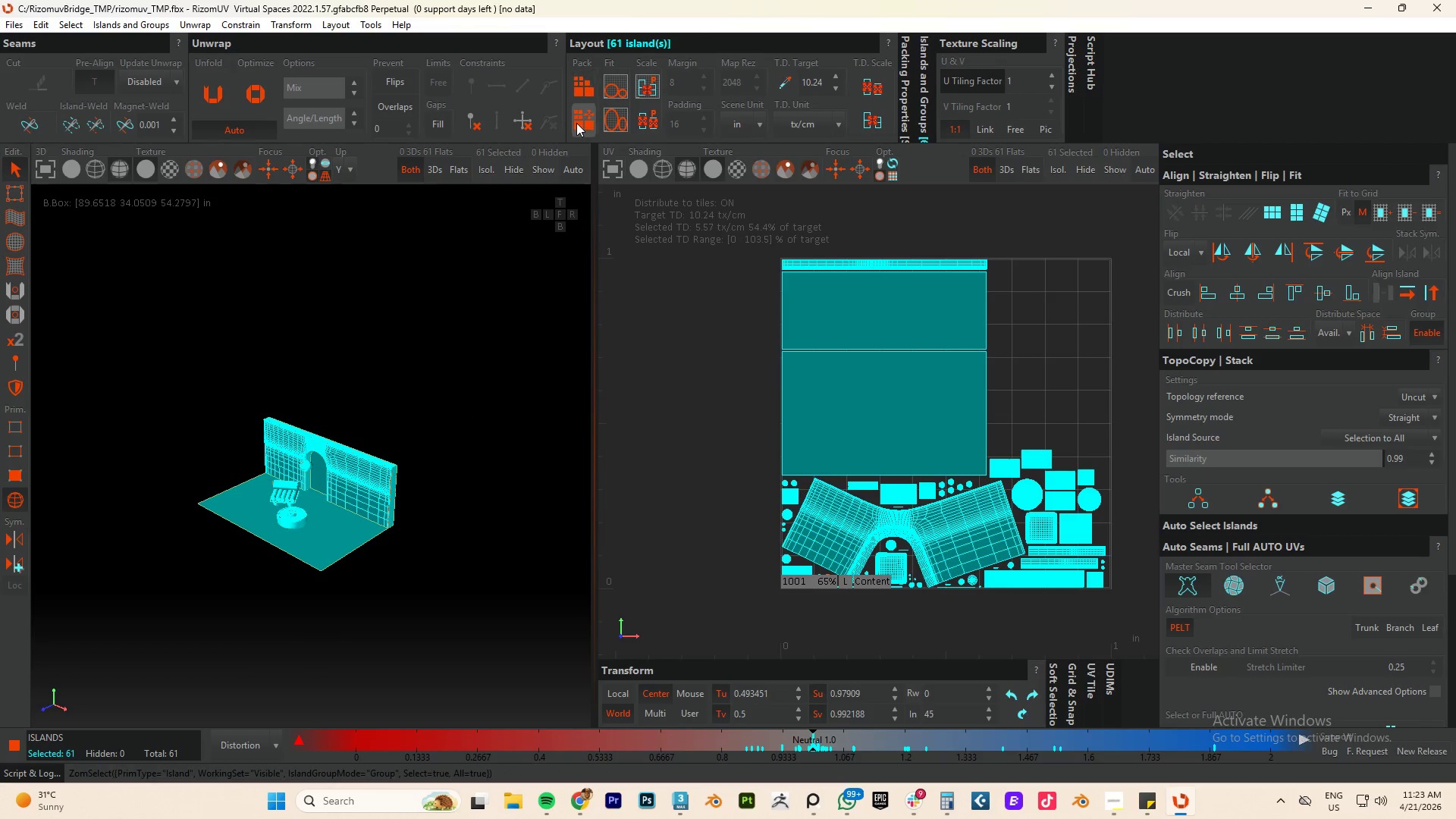 
left_click([576, 125])
 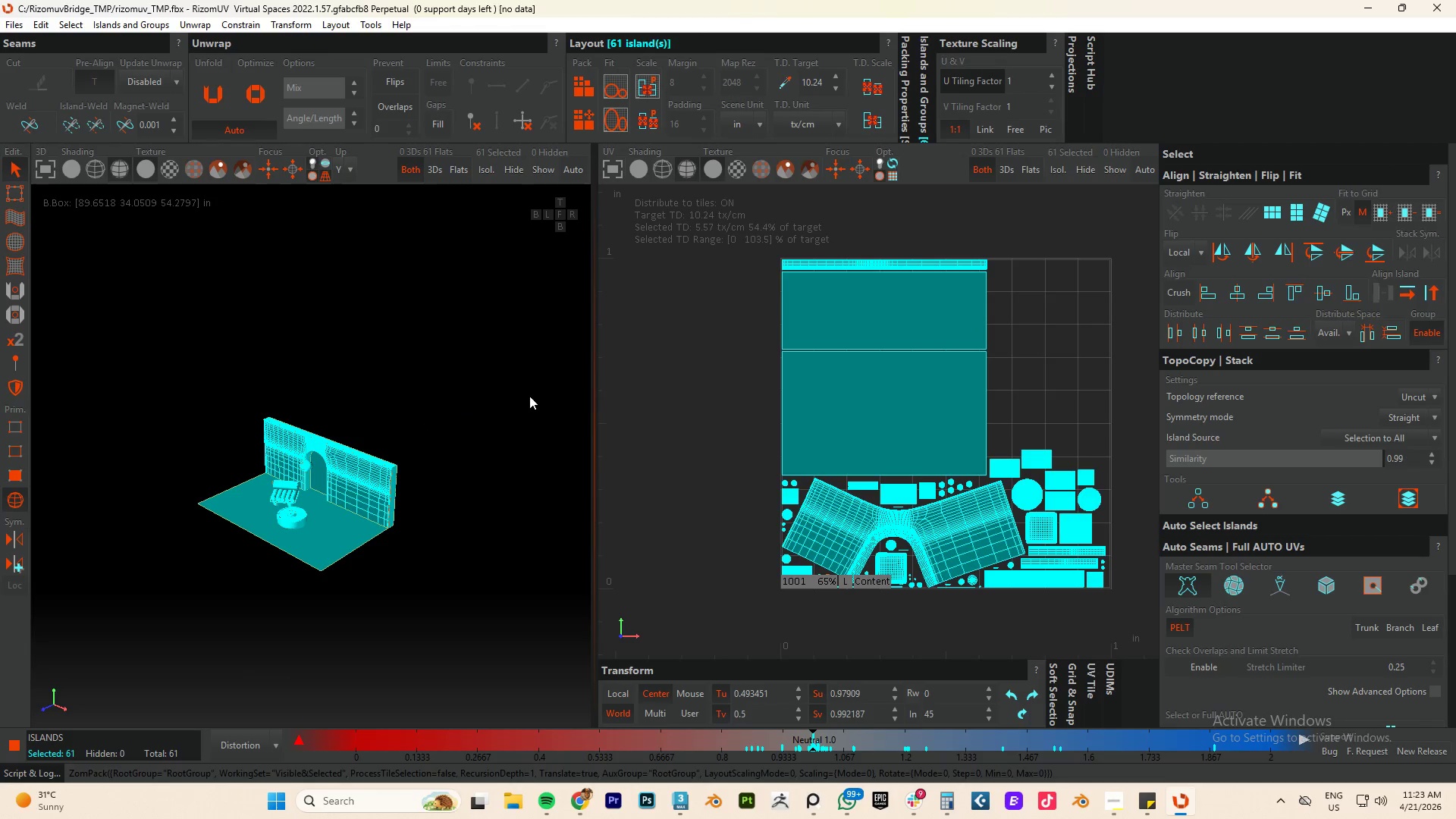 
scroll: coordinate [809, 486], scroll_direction: up, amount: 3.0
 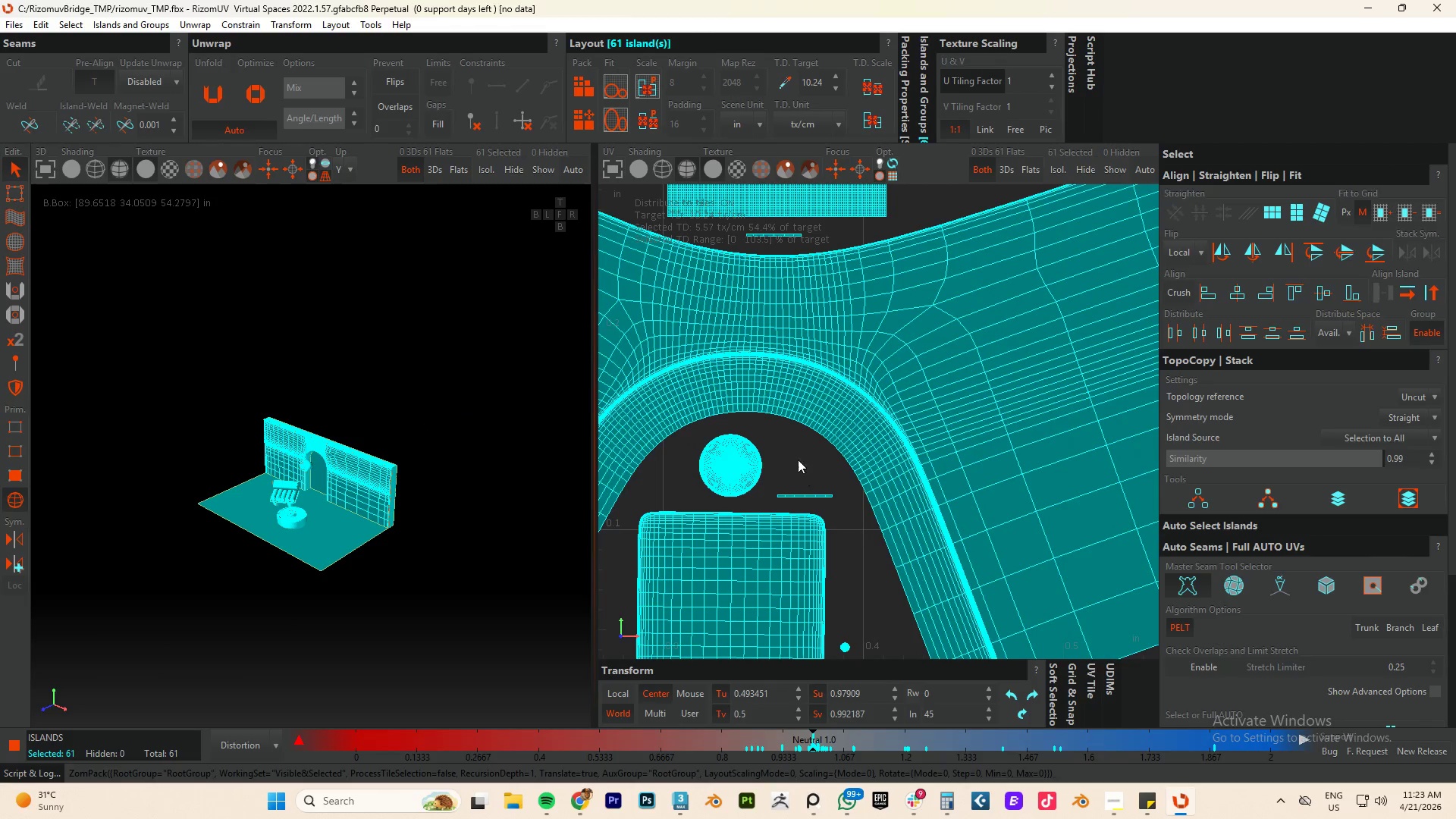 
scroll: coordinate [786, 447], scroll_direction: down, amount: 5.0
 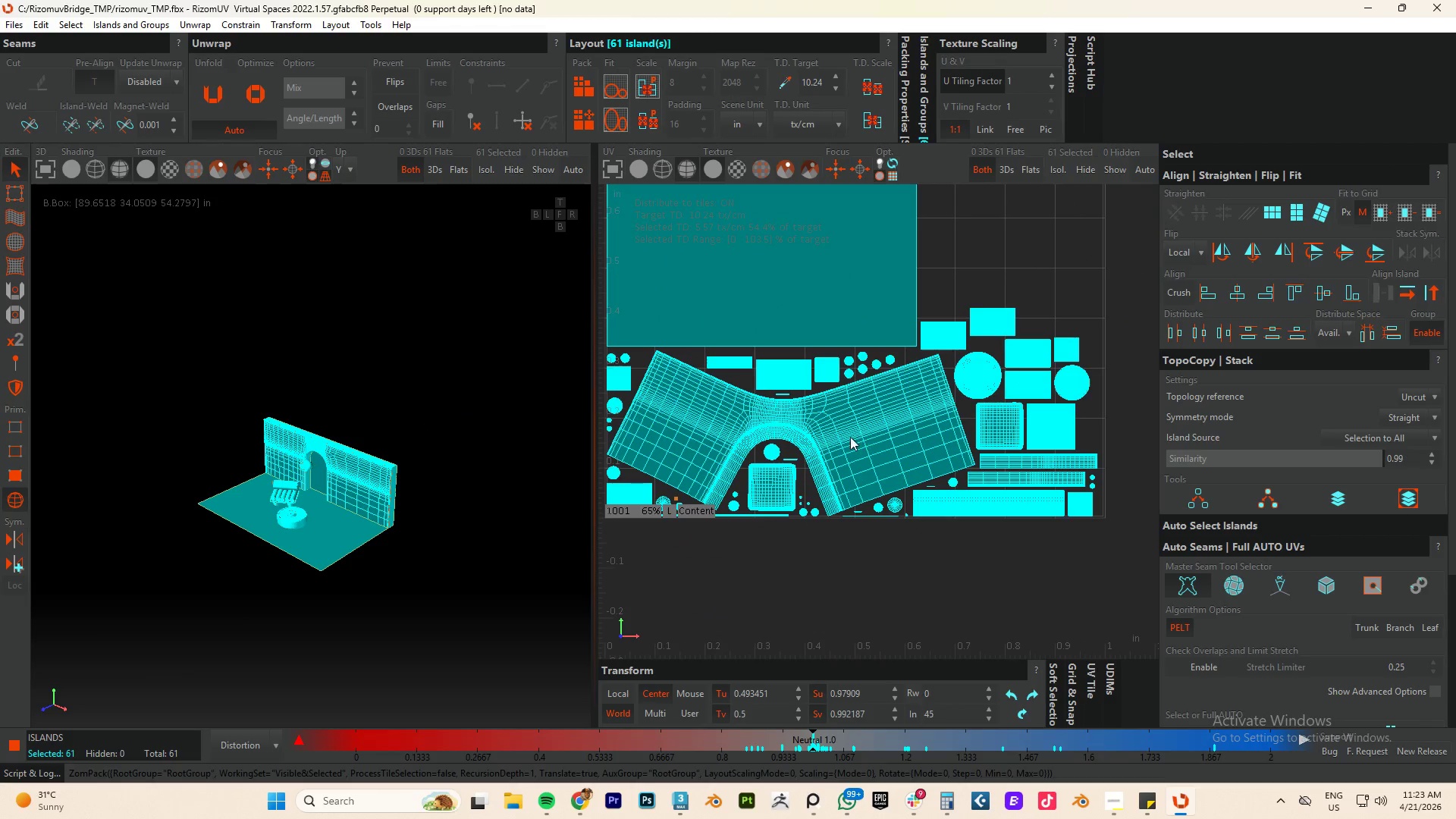 
key(Control+S)
 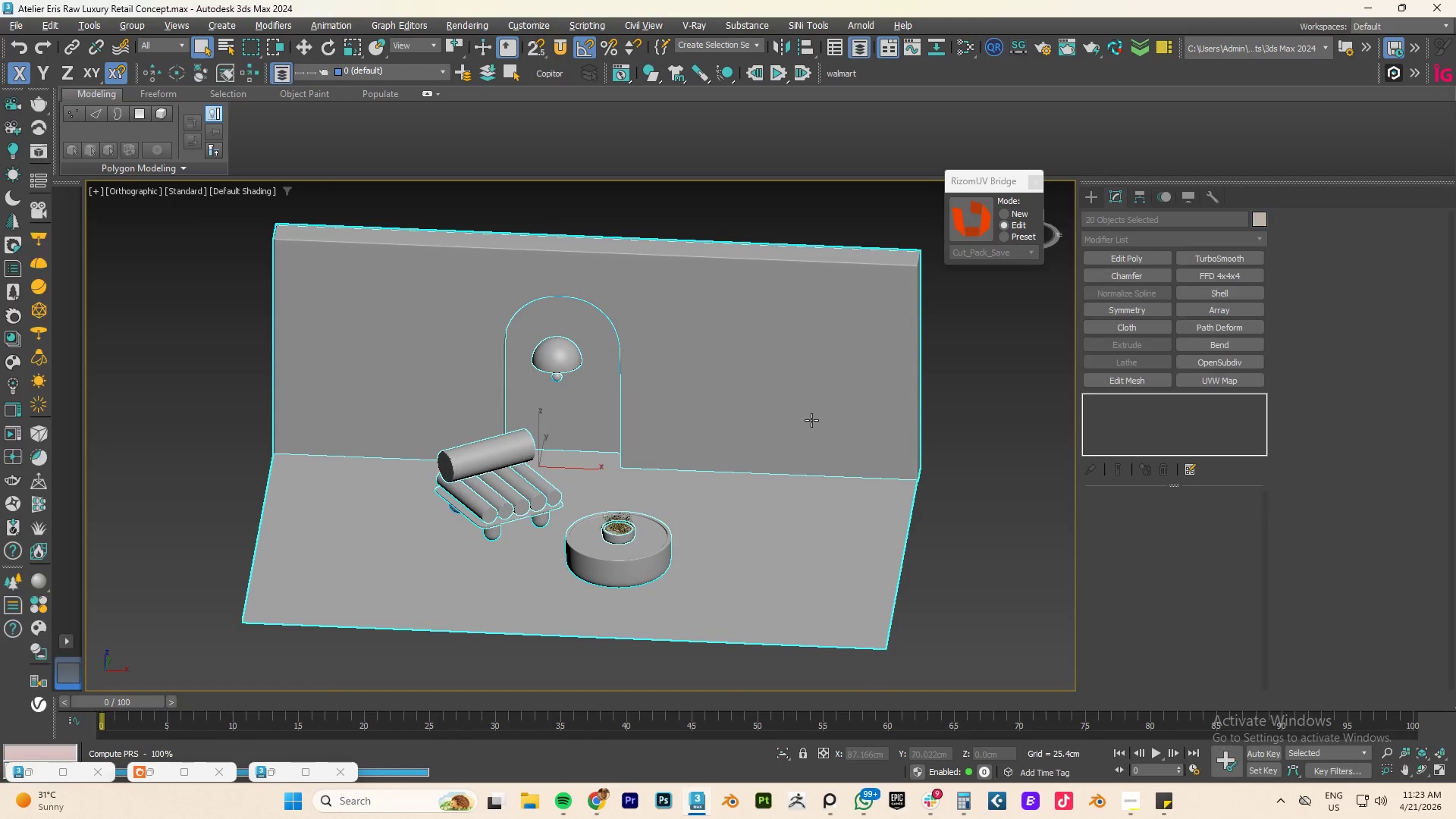 
left_click([184, 354])
 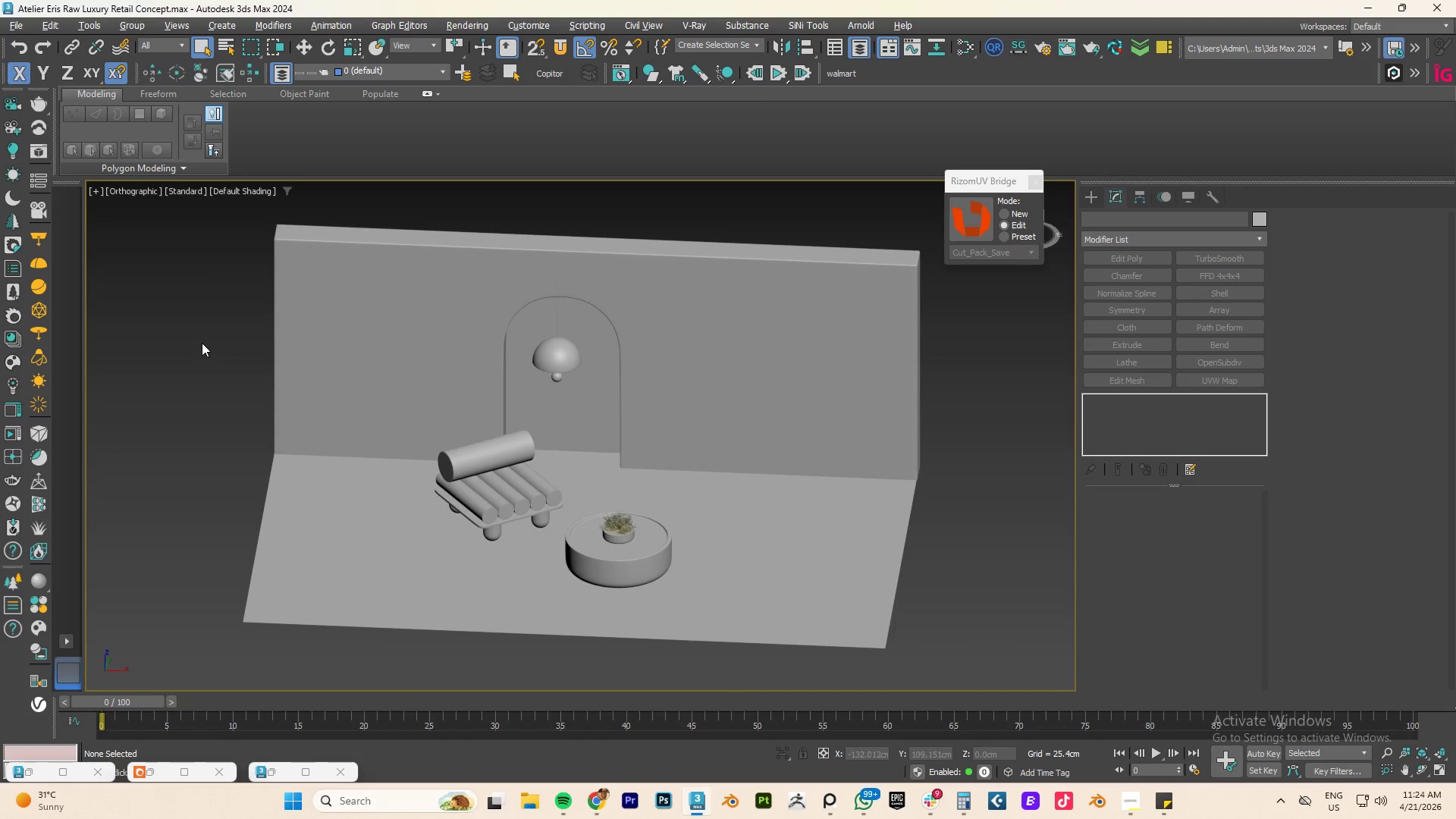 
scroll: coordinate [202, 343], scroll_direction: down, amount: 4.0
 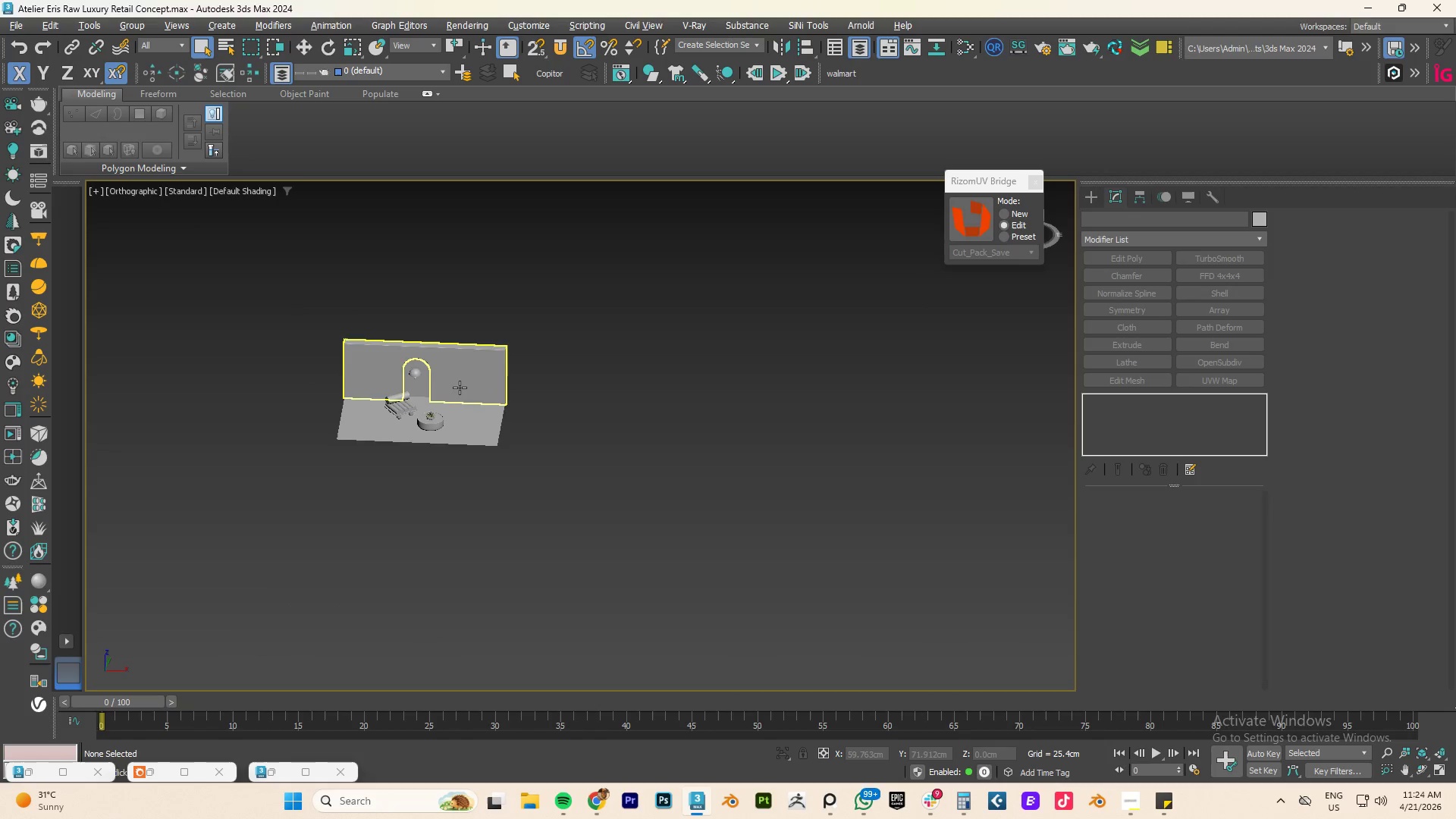 
key(Control+S)
 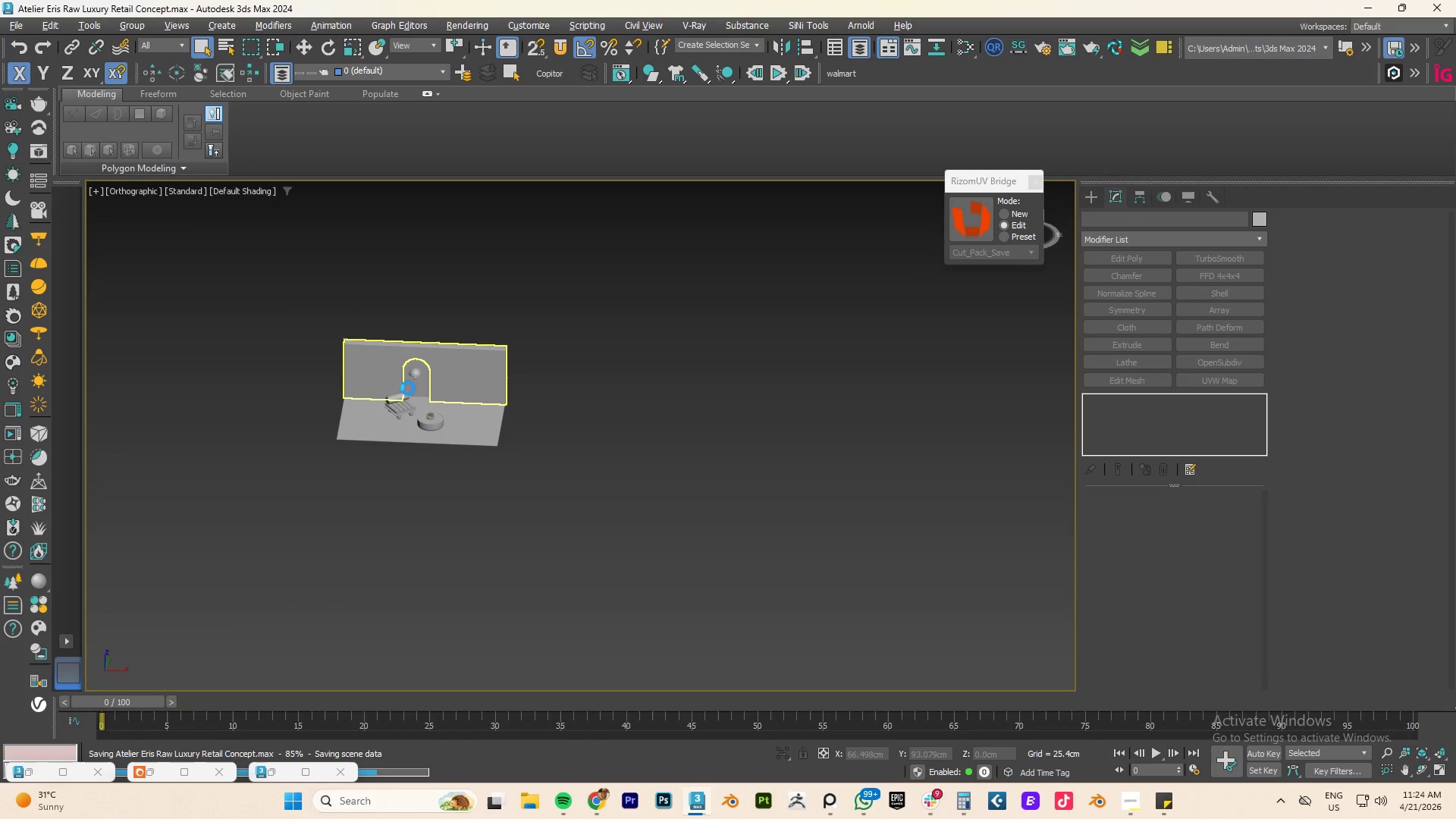 
type(fz)
 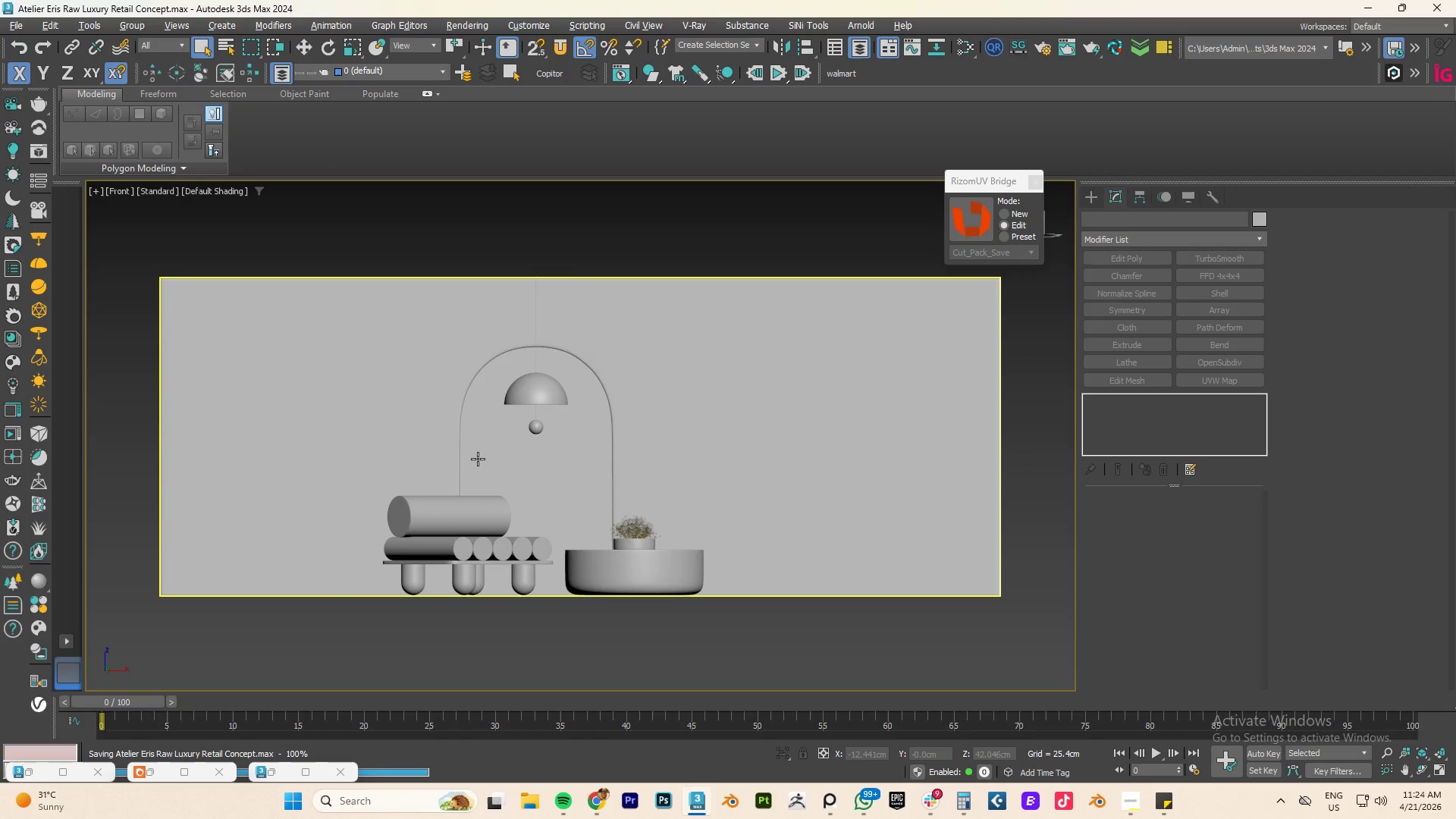 
hold_key(key=AltLeft, duration=0.59)
 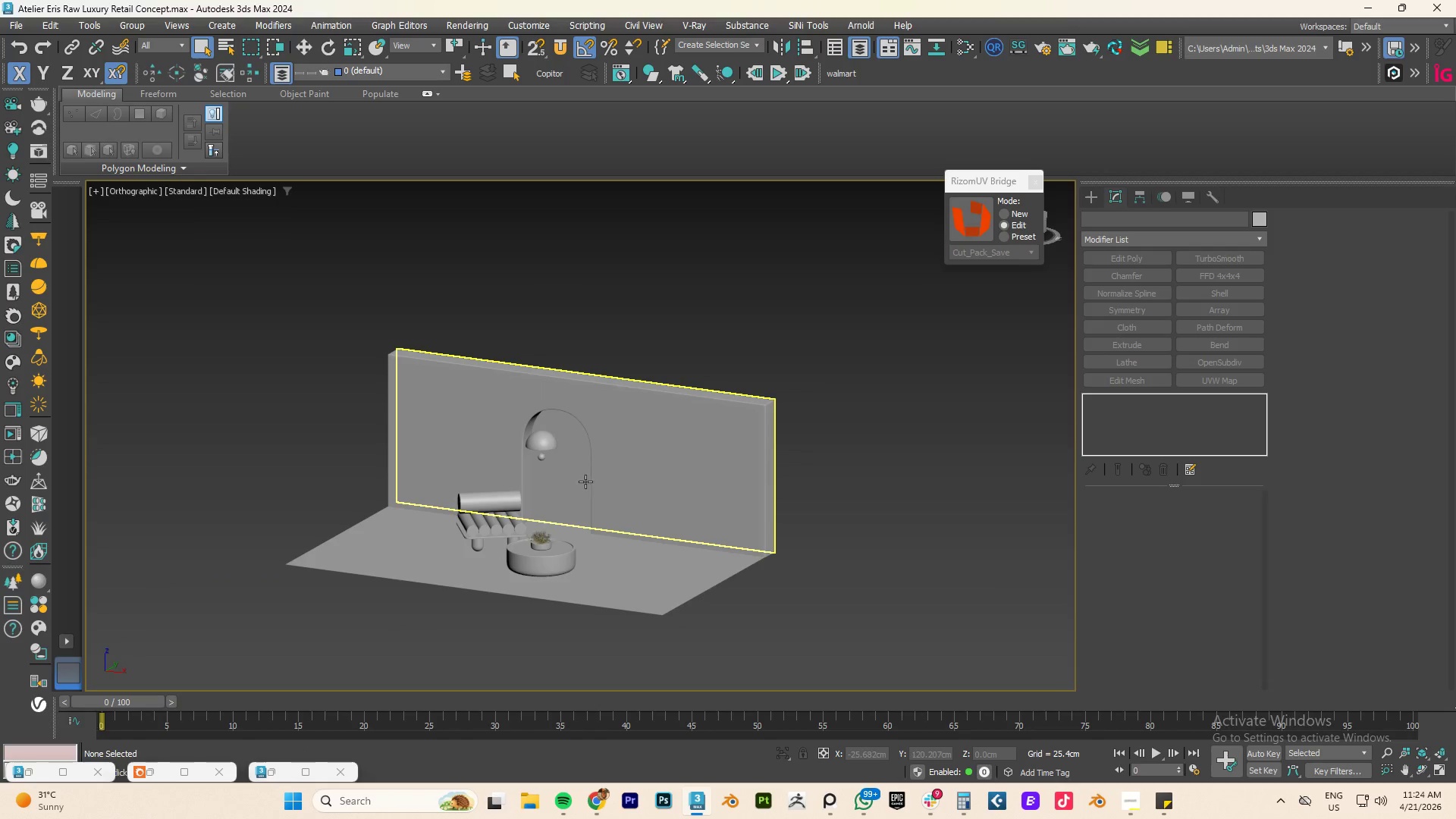 
scroll: coordinate [585, 466], scroll_direction: down, amount: 2.0
 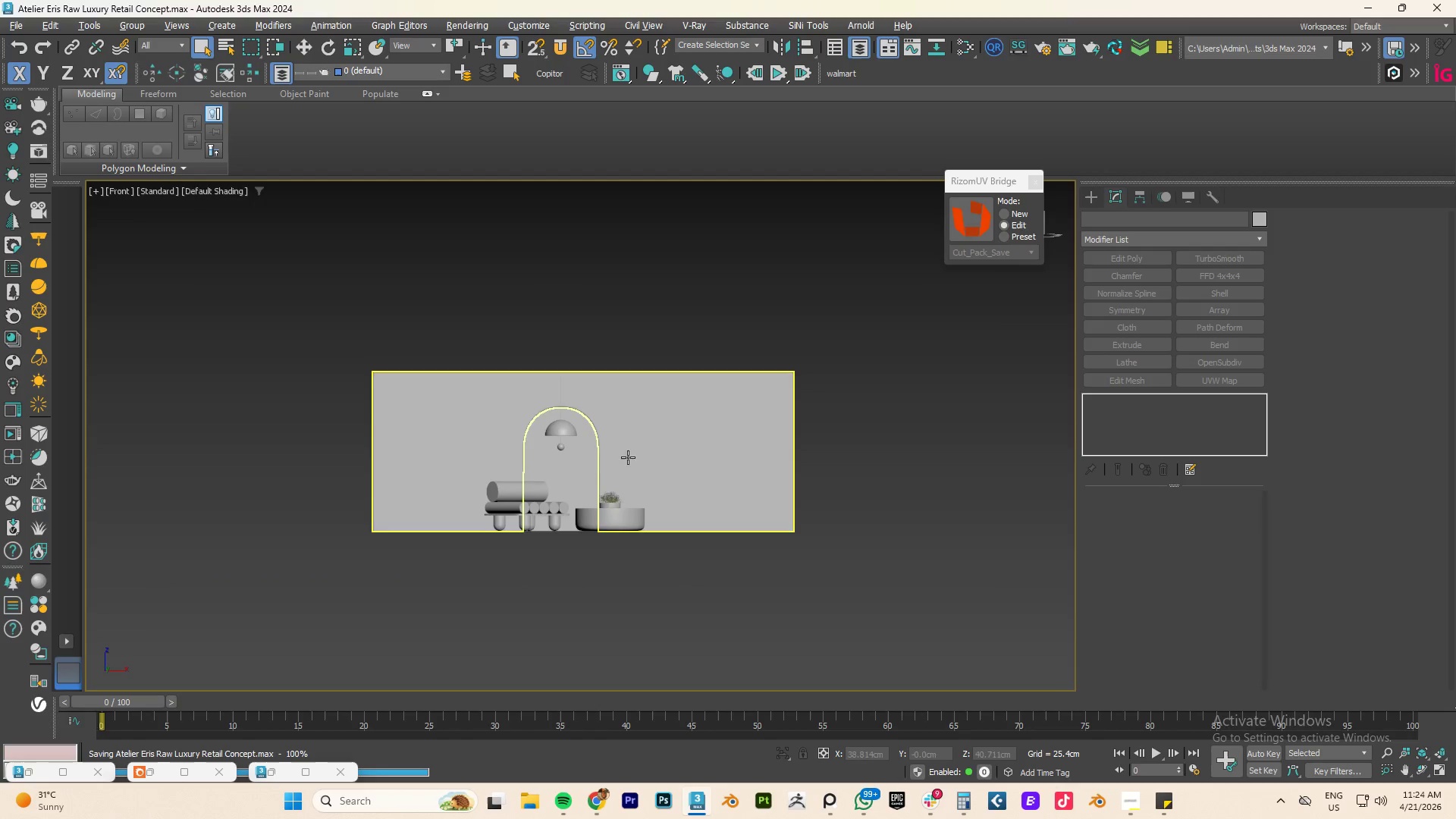 
key(F4)
 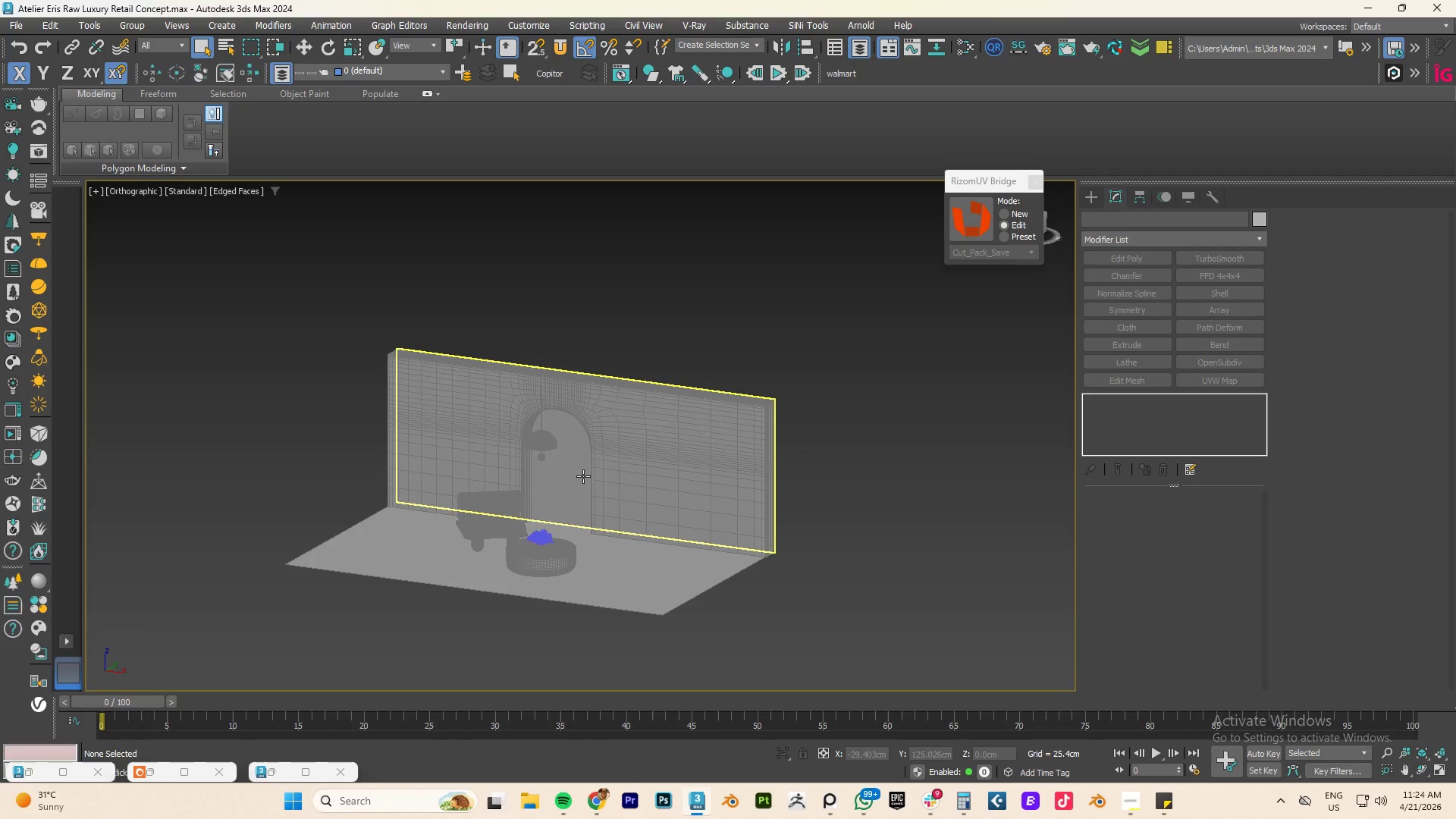 
key(F4)
 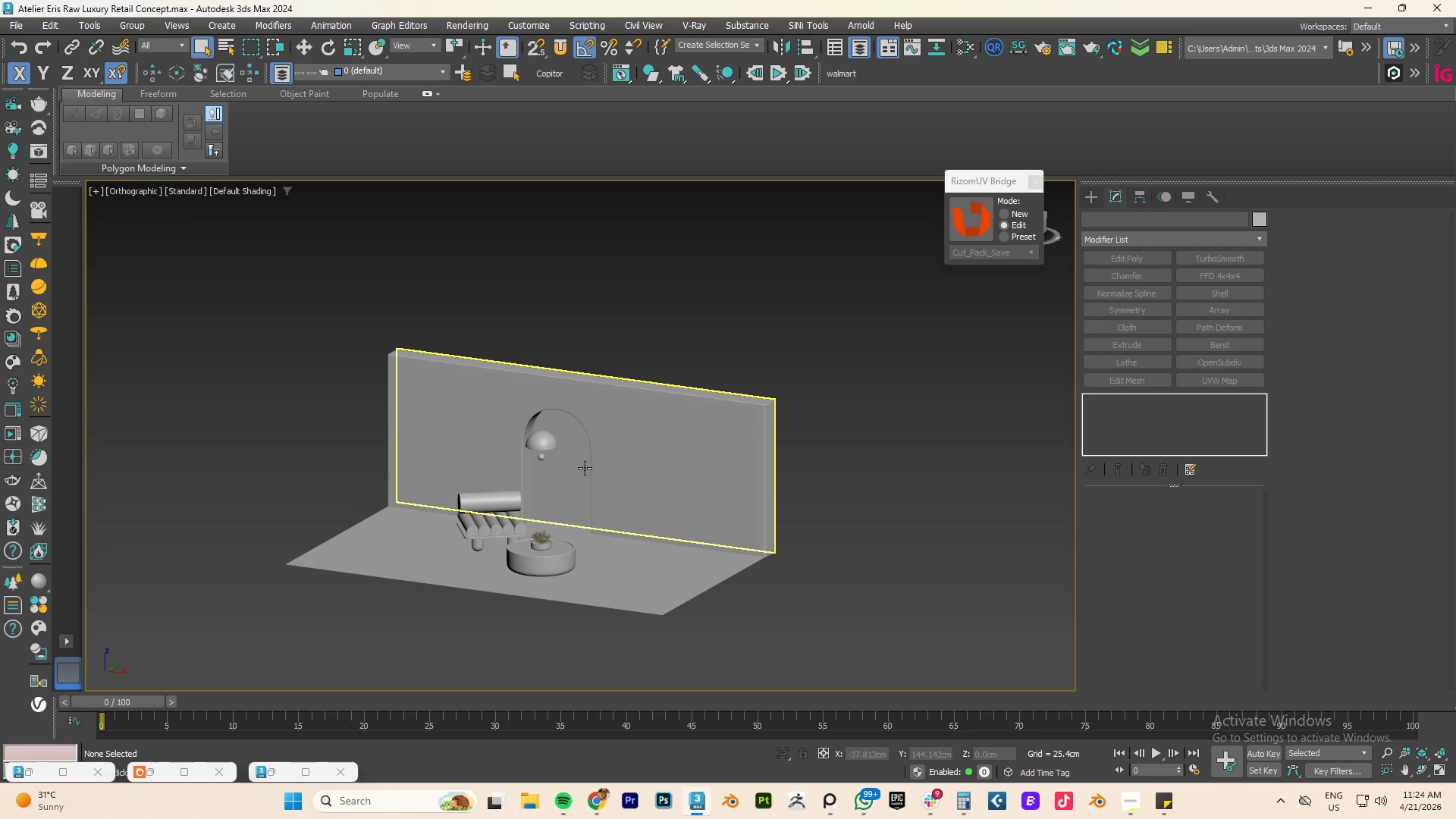 
scroll: coordinate [585, 468], scroll_direction: up, amount: 1.0
 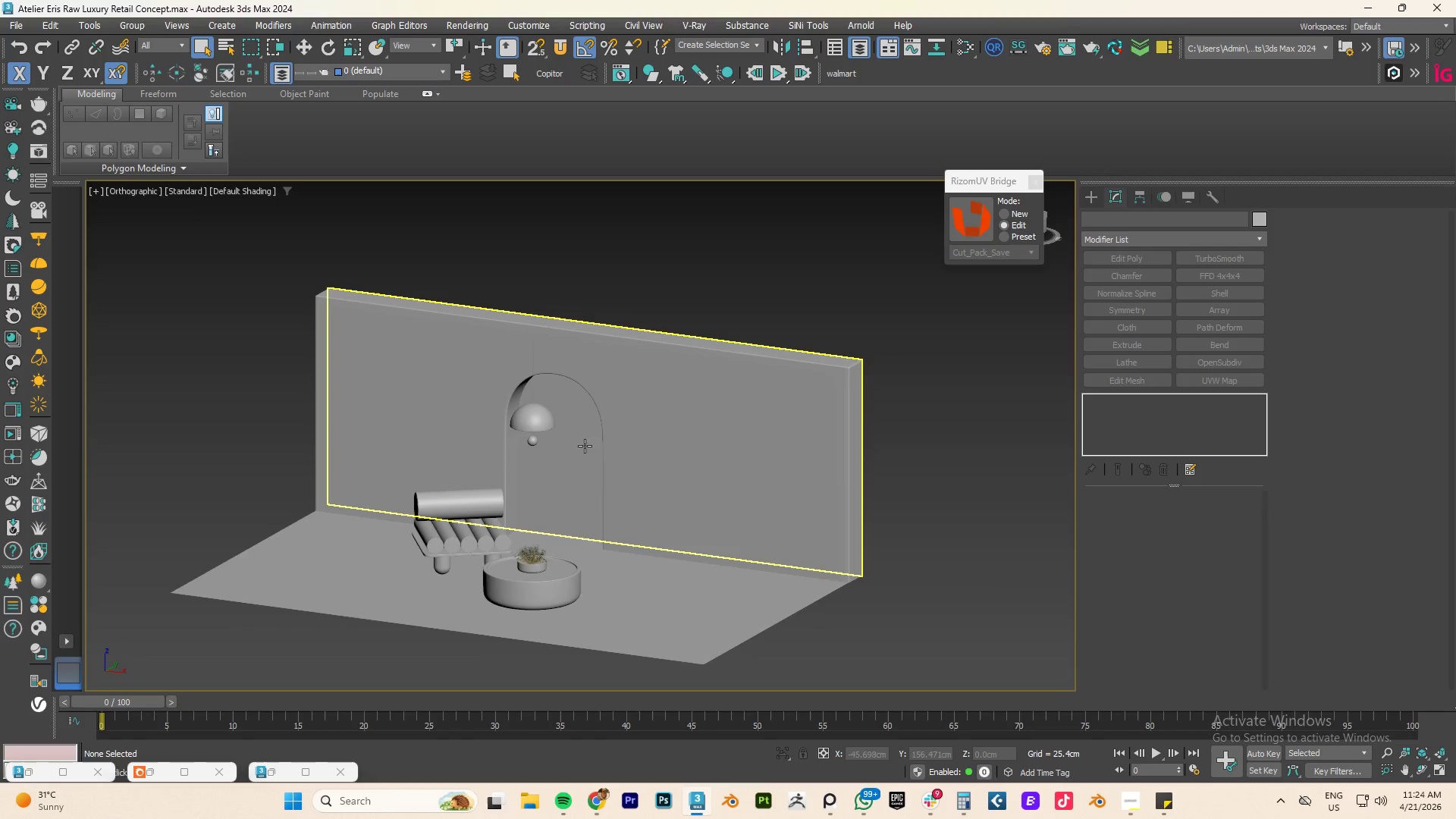 
key(M)
 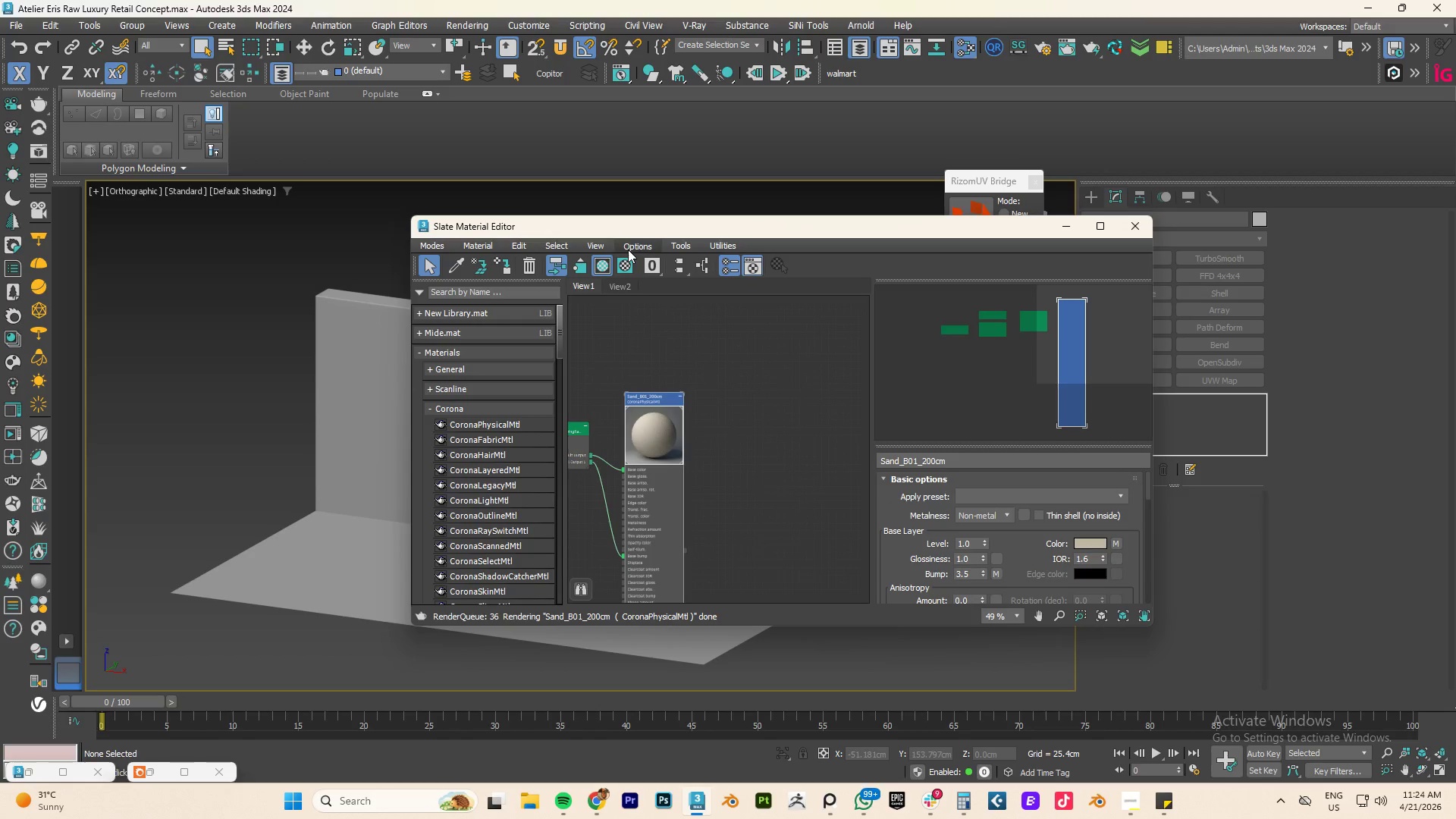 
left_click_drag(start_coordinate=[628, 228], to_coordinate=[952, 237])
 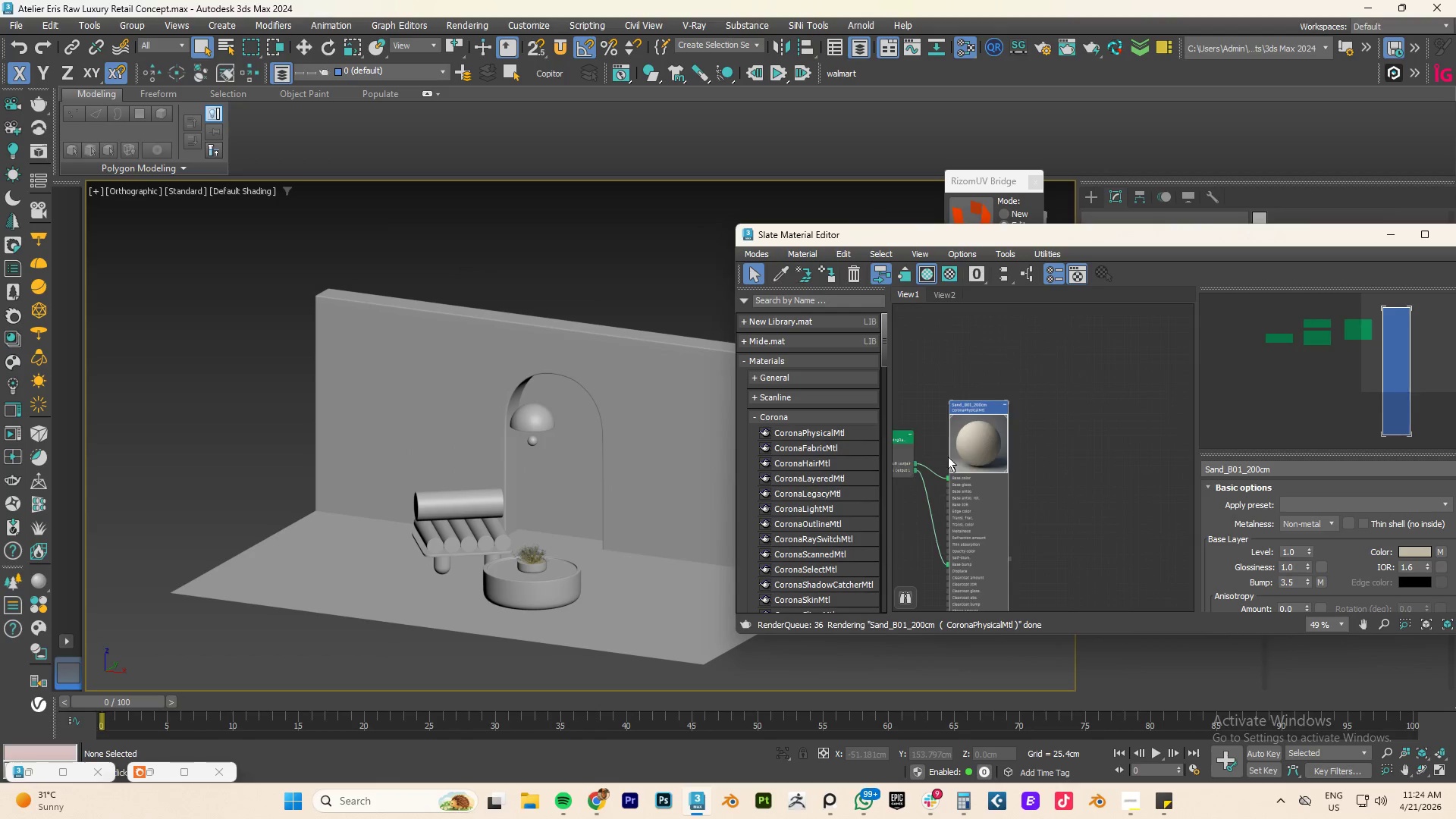 
scroll: coordinate [960, 454], scroll_direction: down, amount: 4.0
 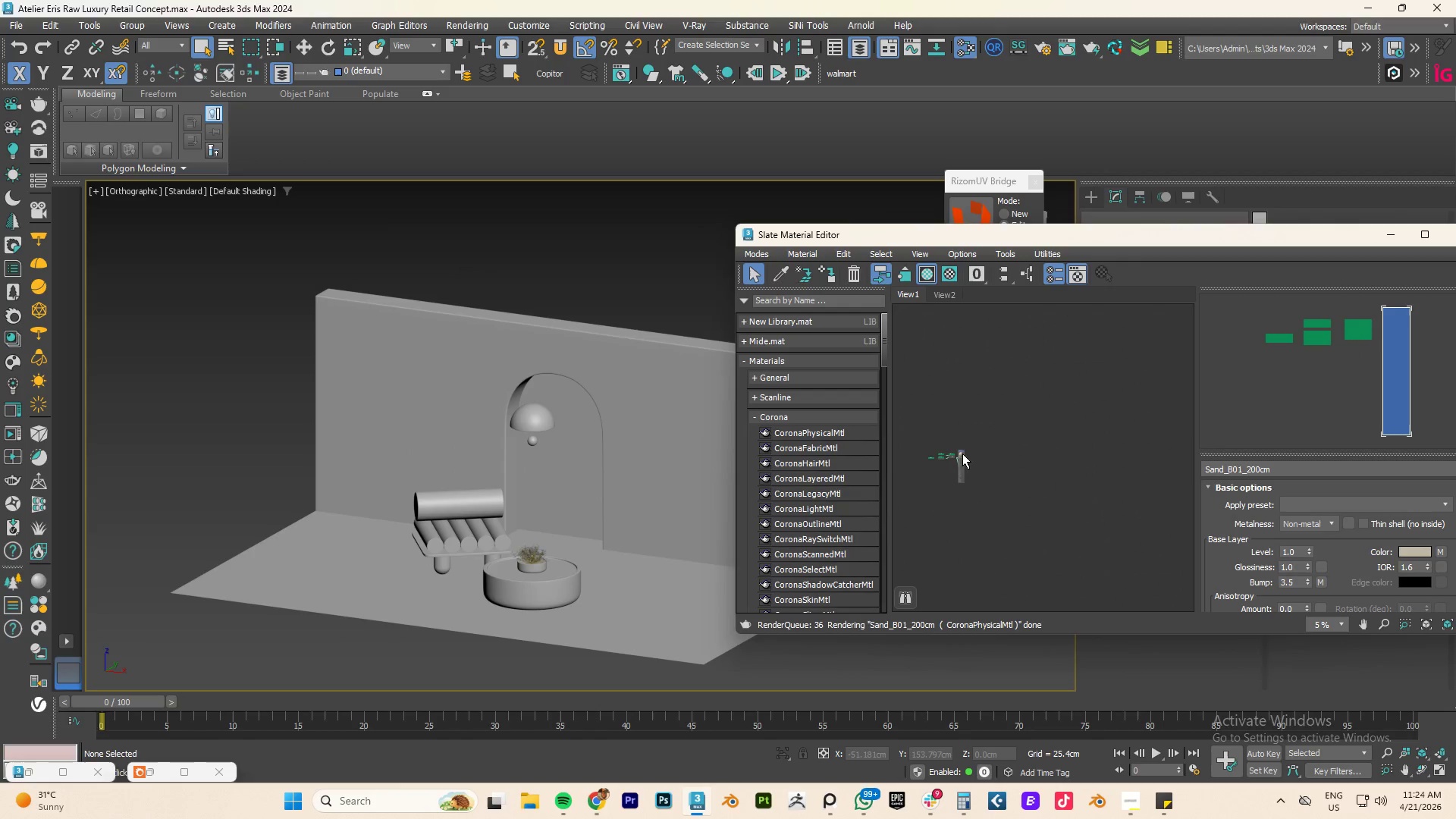 
left_click_drag(start_coordinate=[962, 453], to_coordinate=[920, 334])
 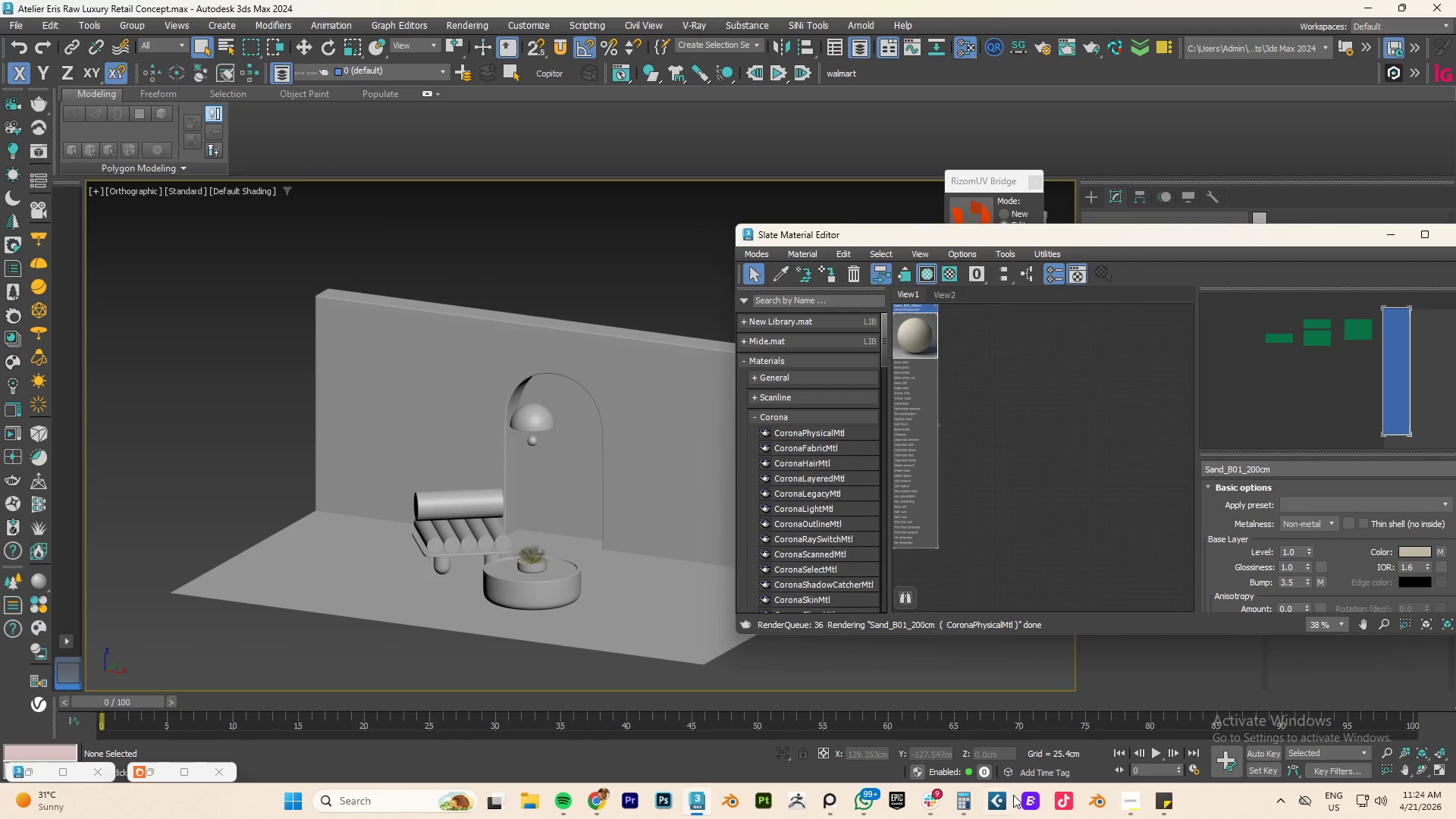 
scroll: coordinate [962, 453], scroll_direction: up, amount: 3.0
 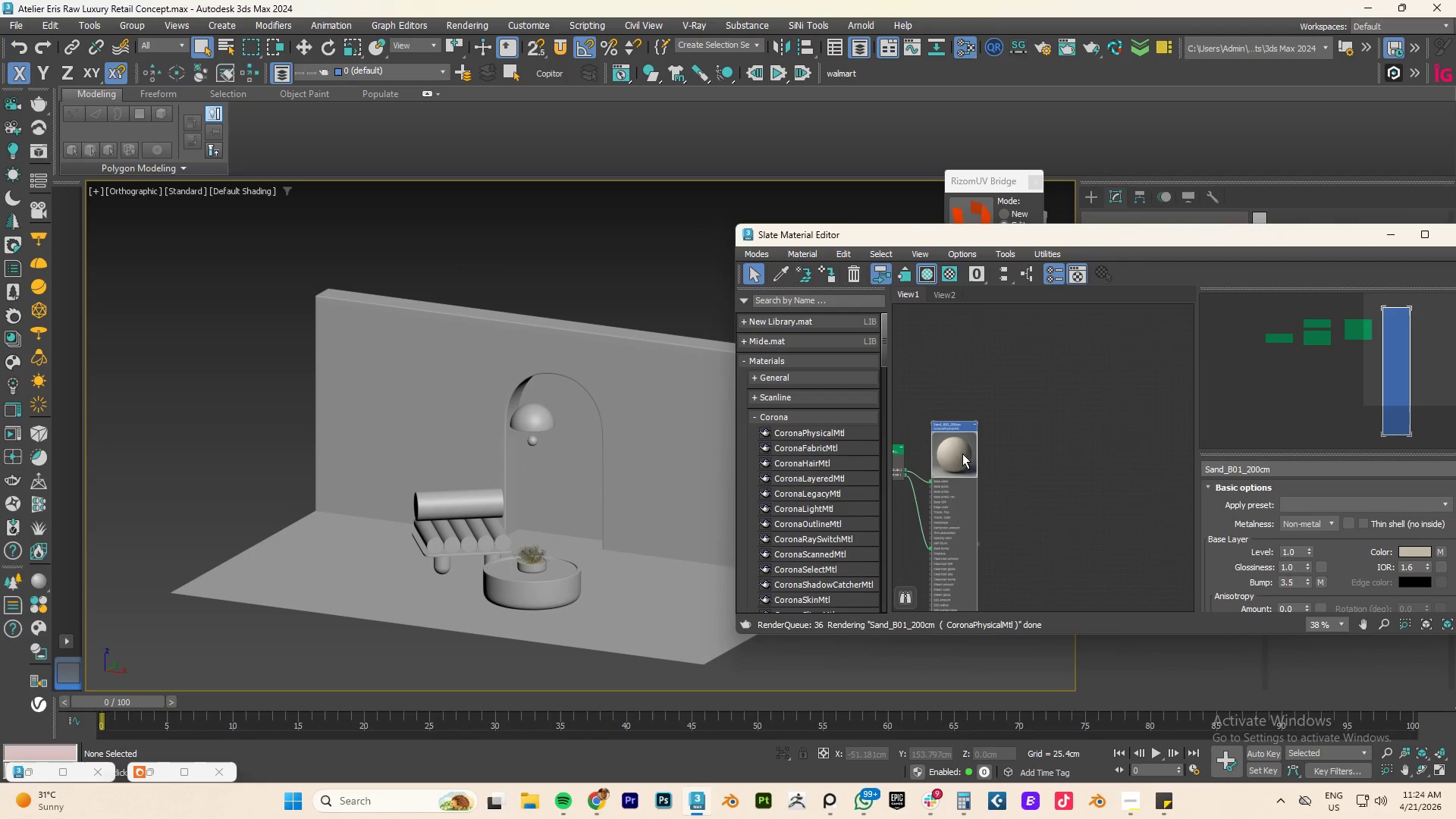 
left_click([1123, 807])